 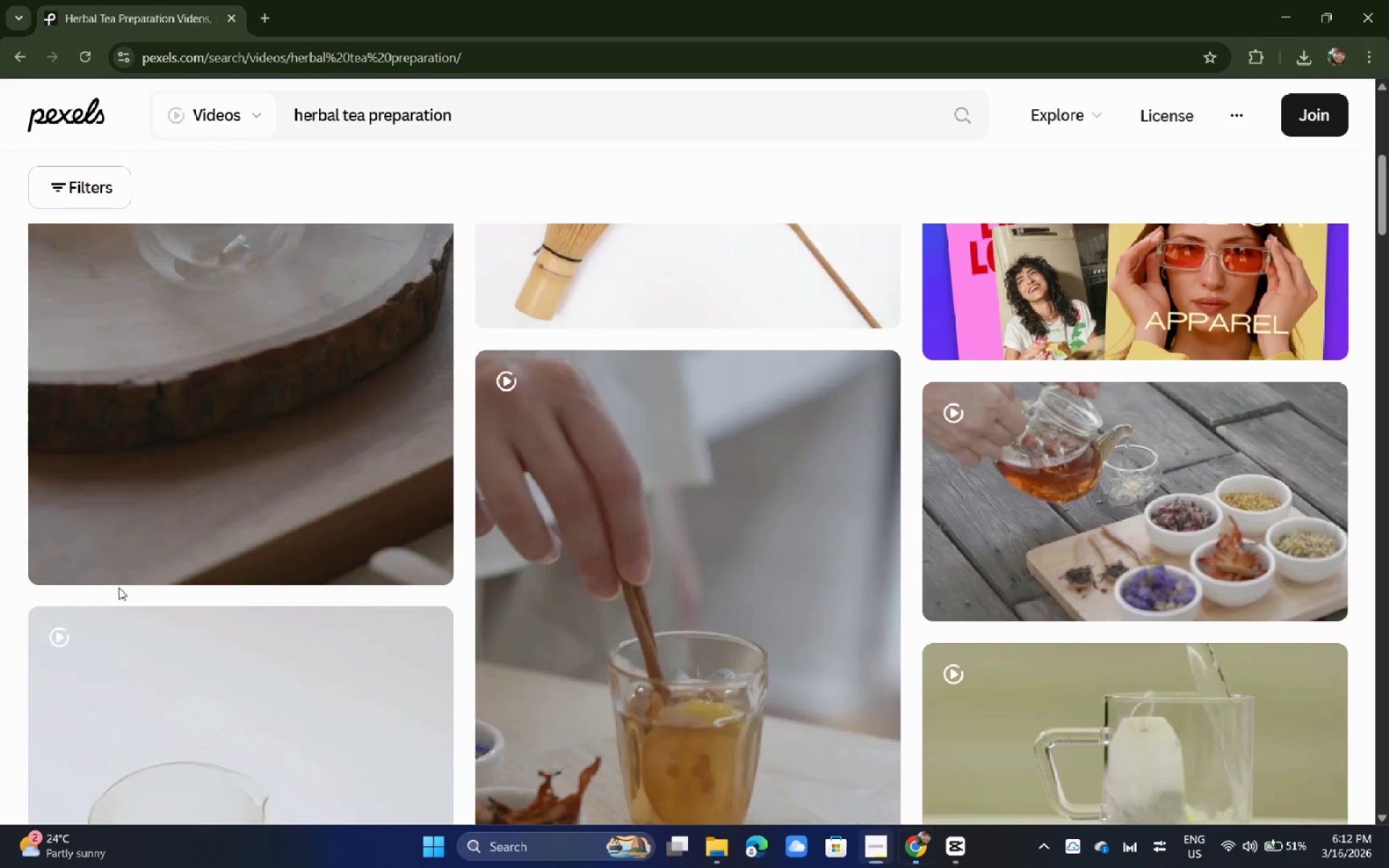 
key(Alt+Tab)
 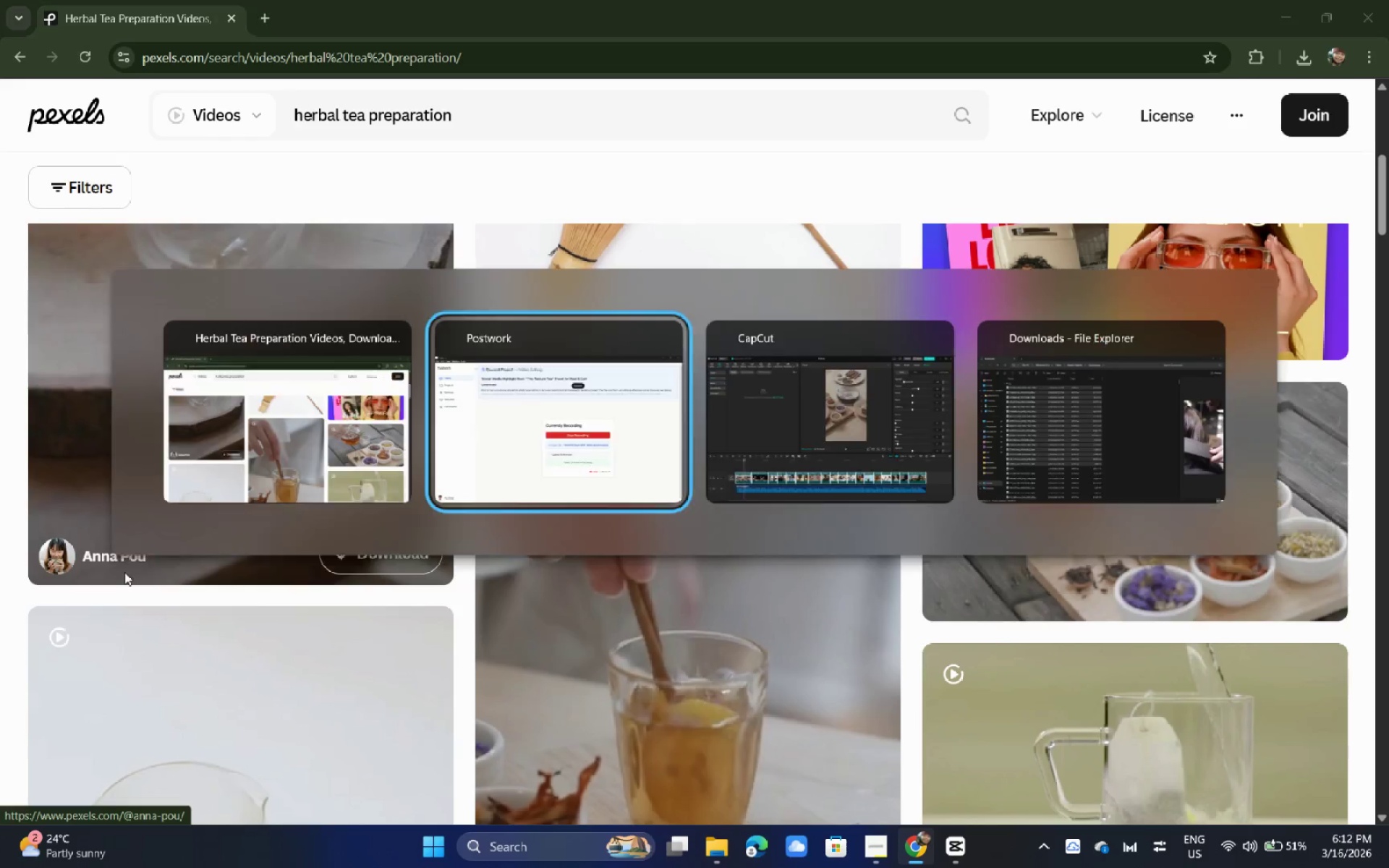 
key(Alt+Tab)
 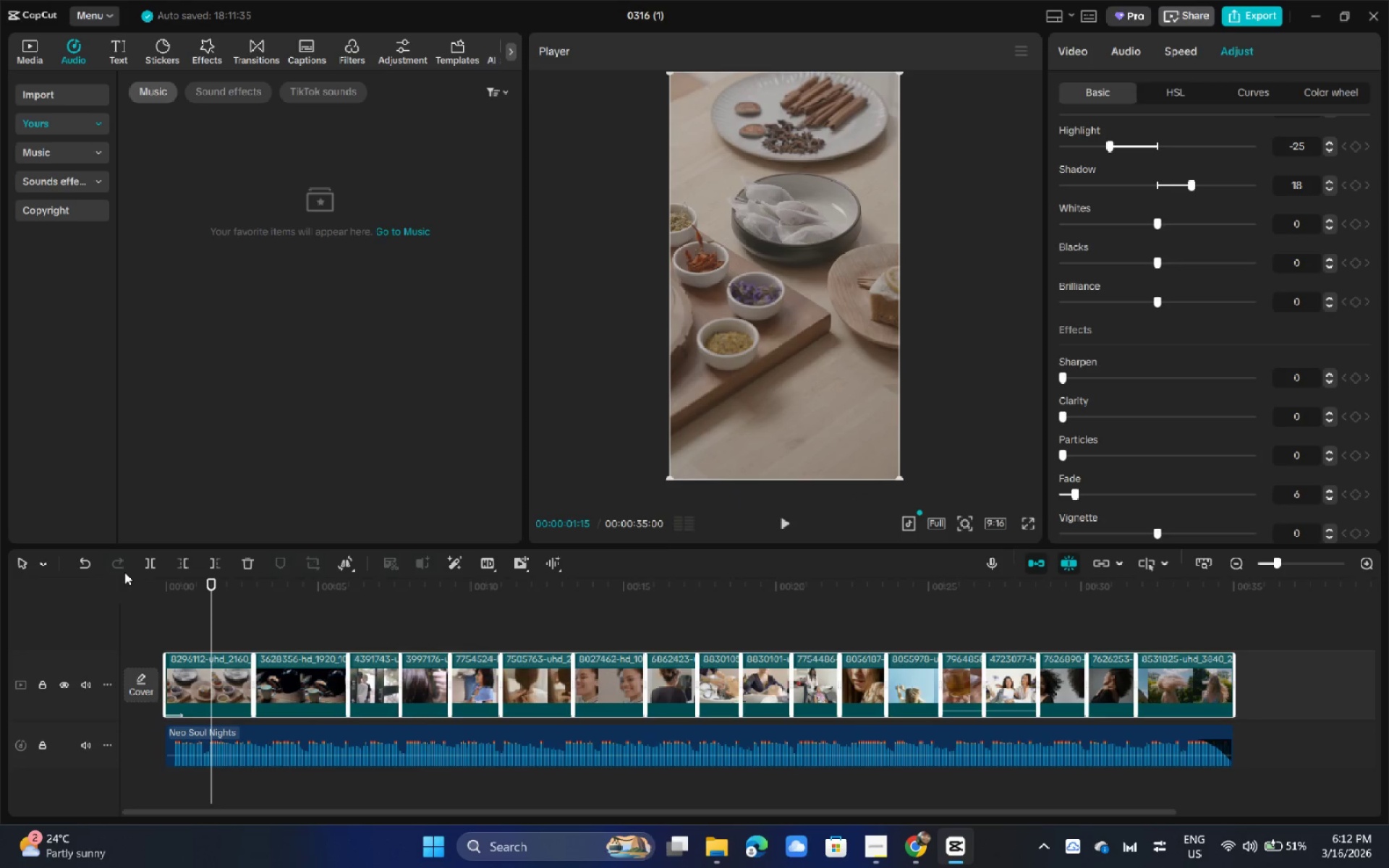 
key(Space)
 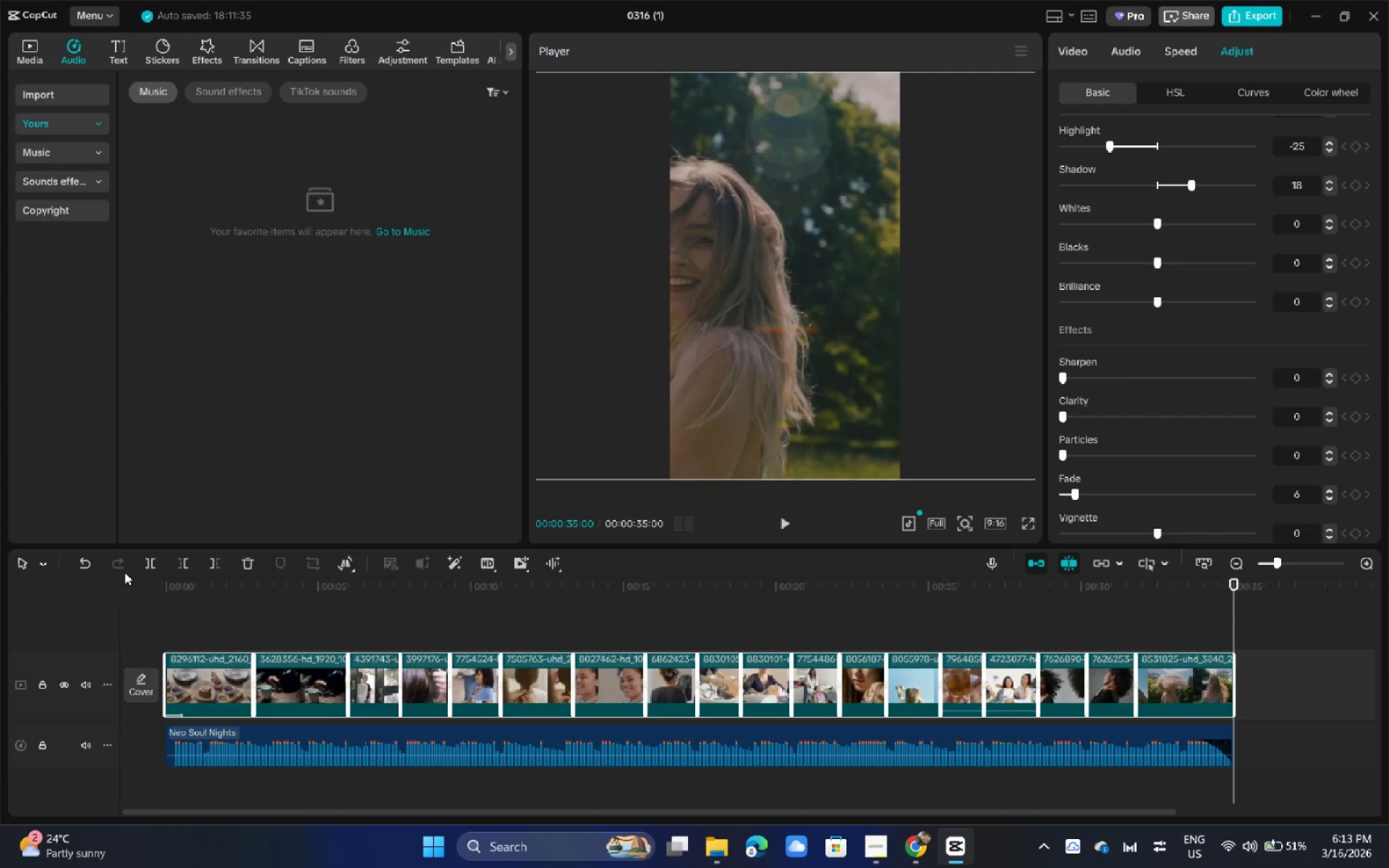 
wait(48.23)
 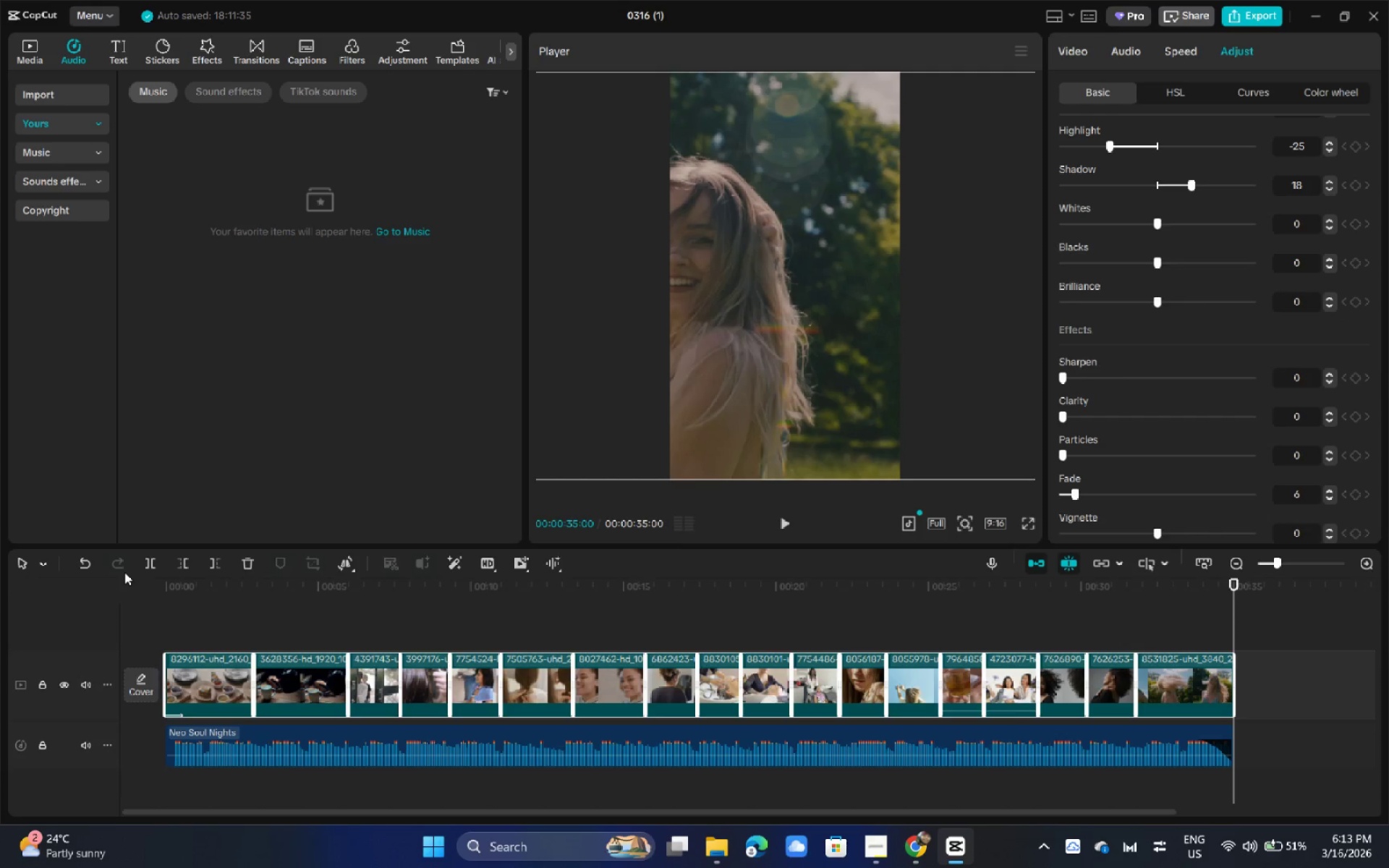 
left_click([46, 61])
 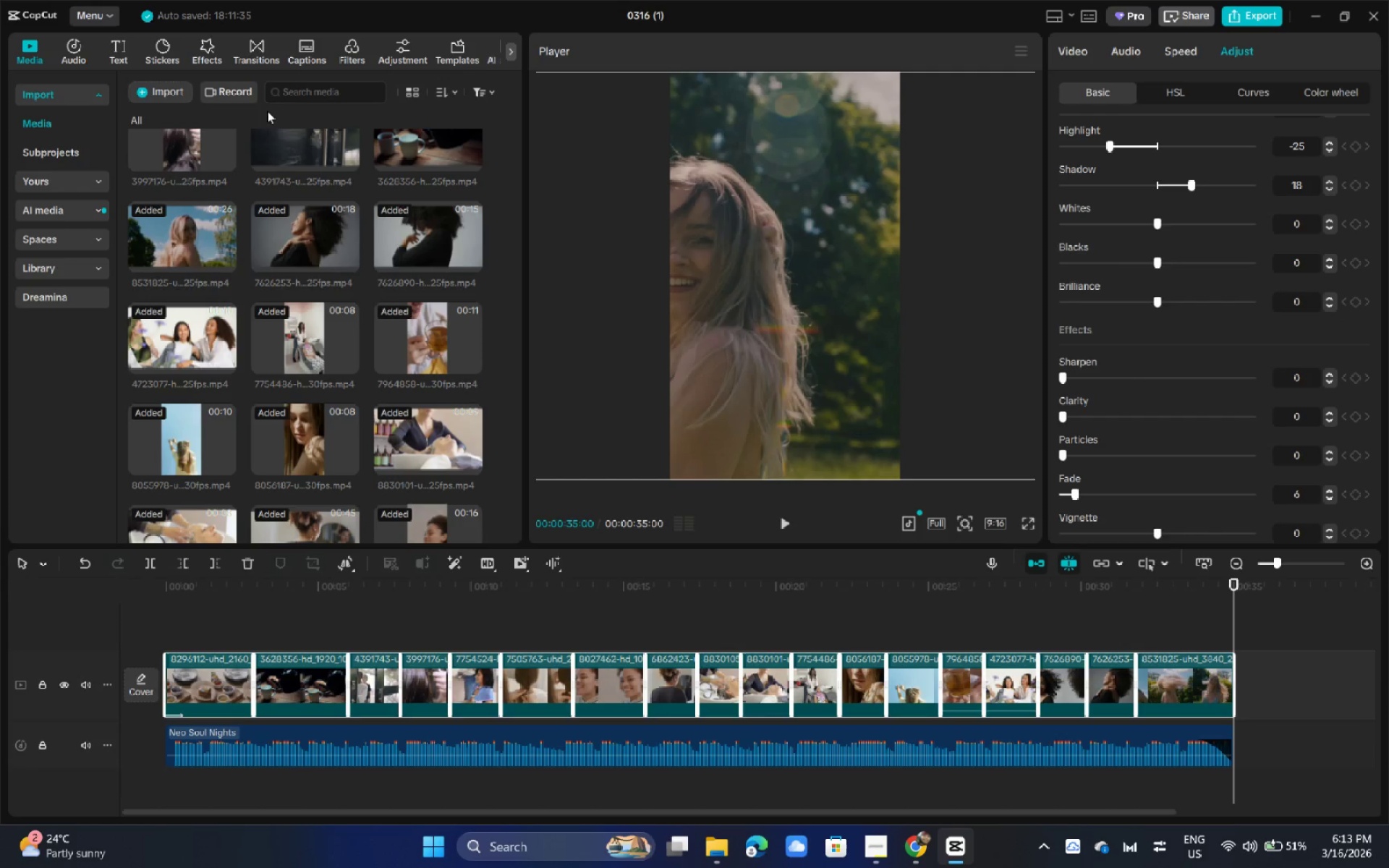 
left_click([323, 99])
 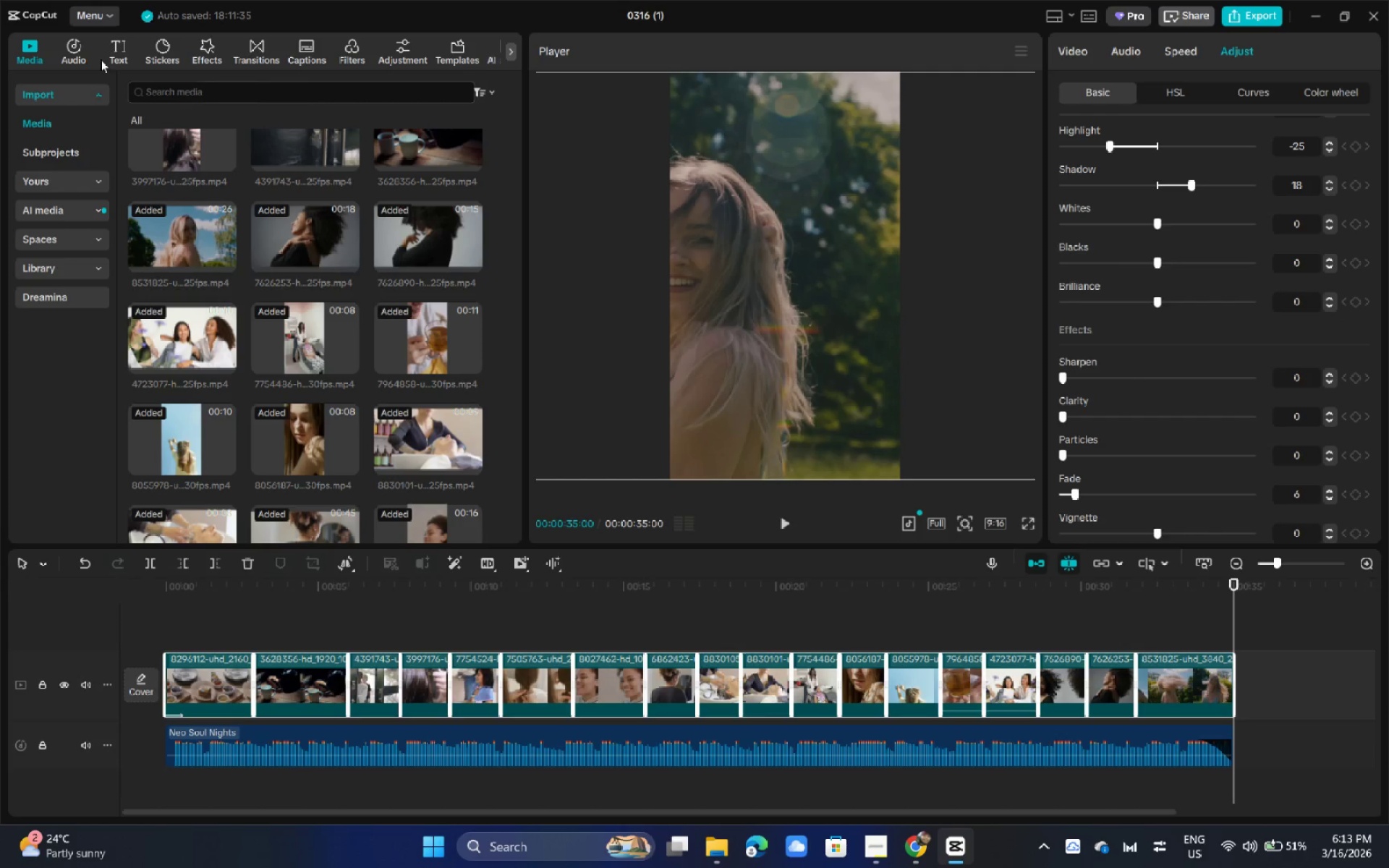 
left_click([92, 52])
 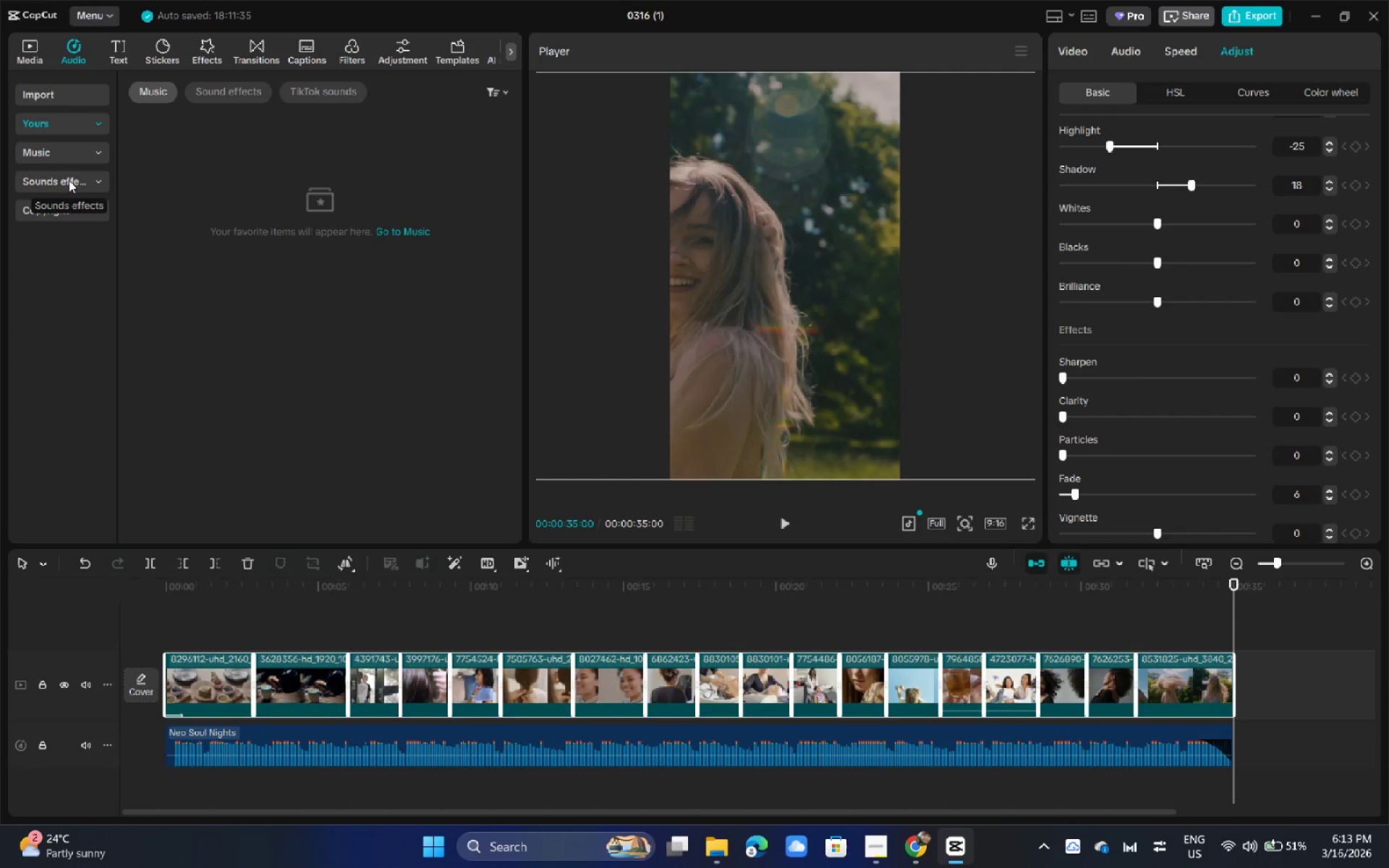 
left_click([69, 180])
 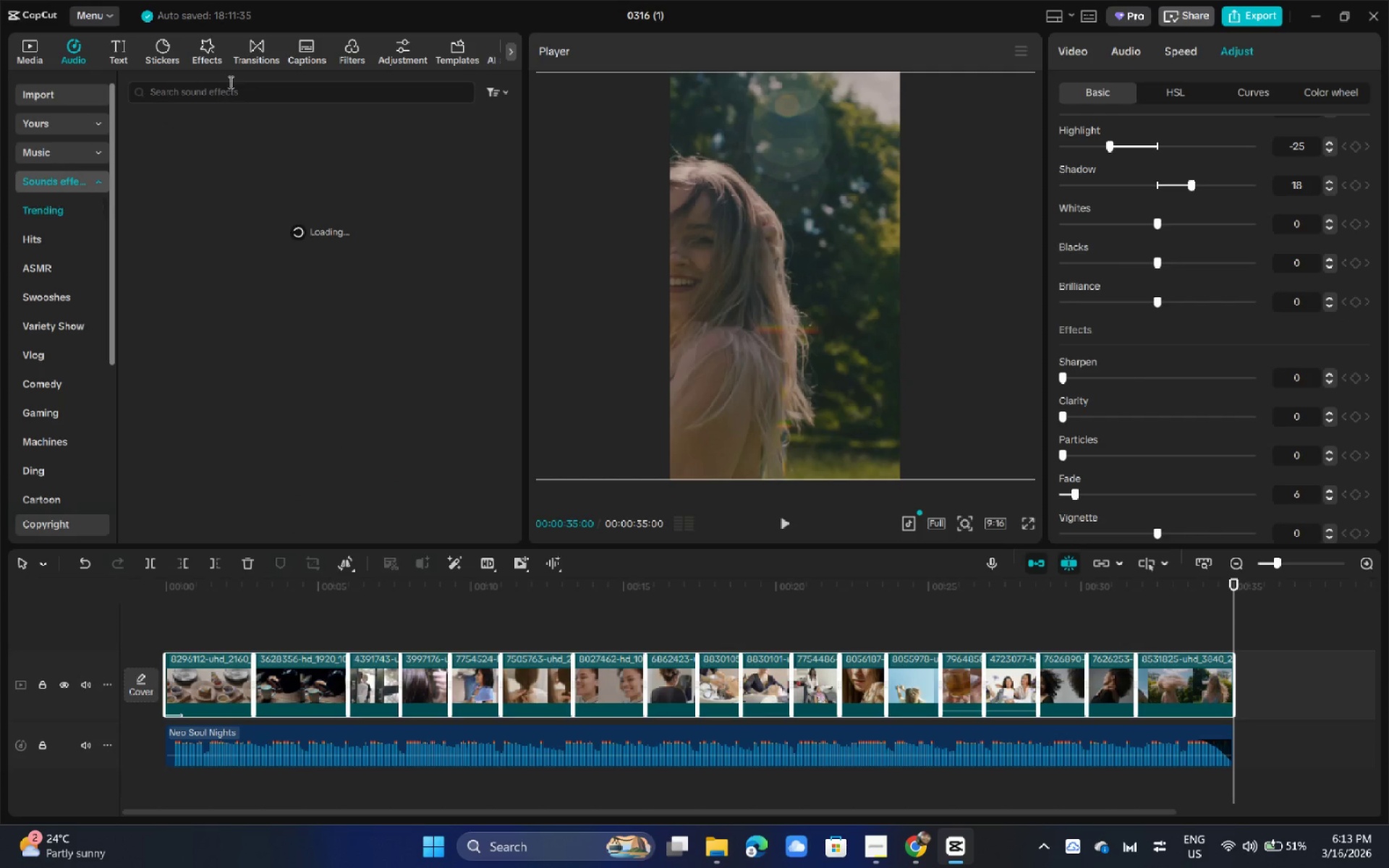 
left_click([229, 83])
 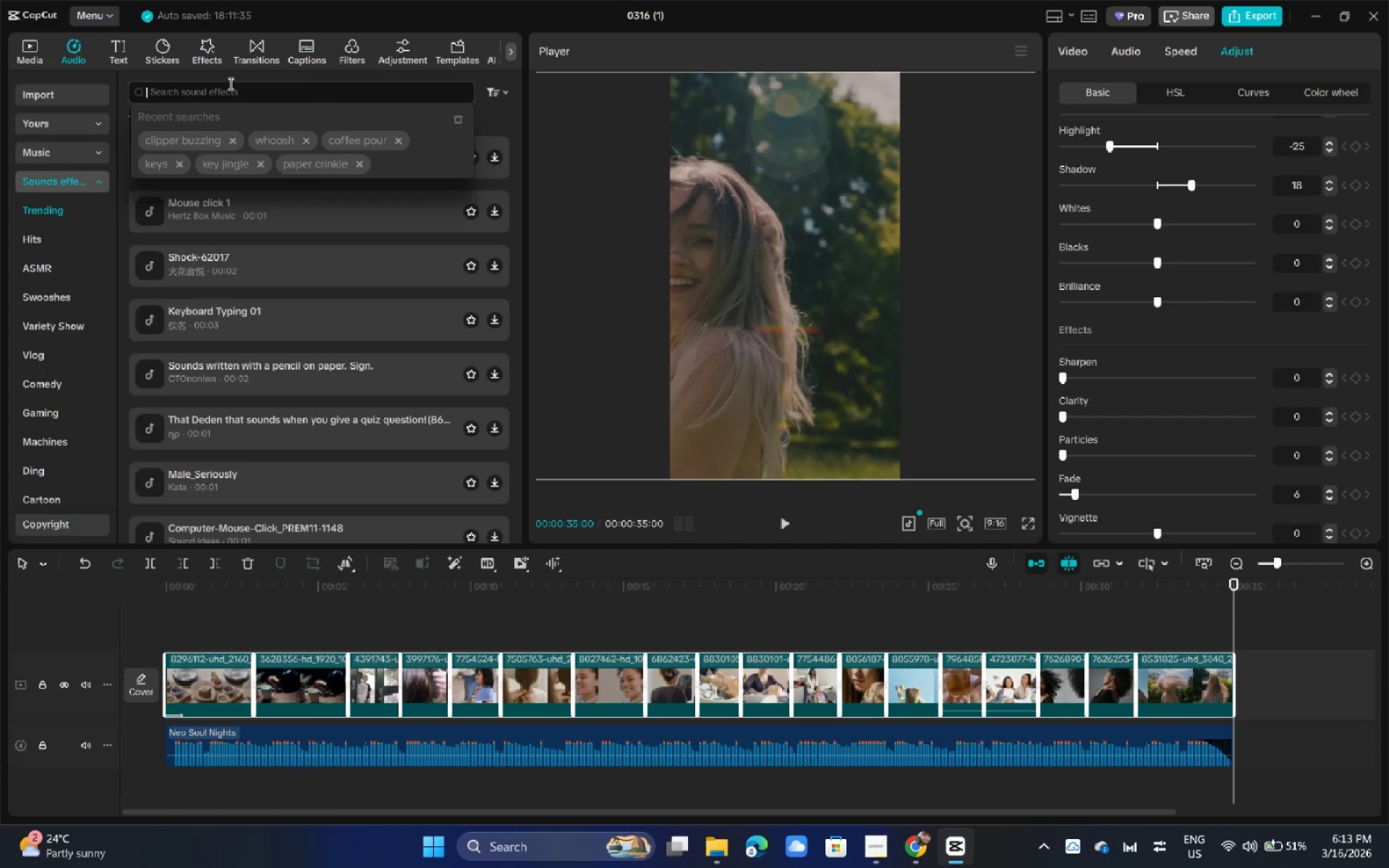 
type(ambient cas)
key(Backspace)
type(fe)
 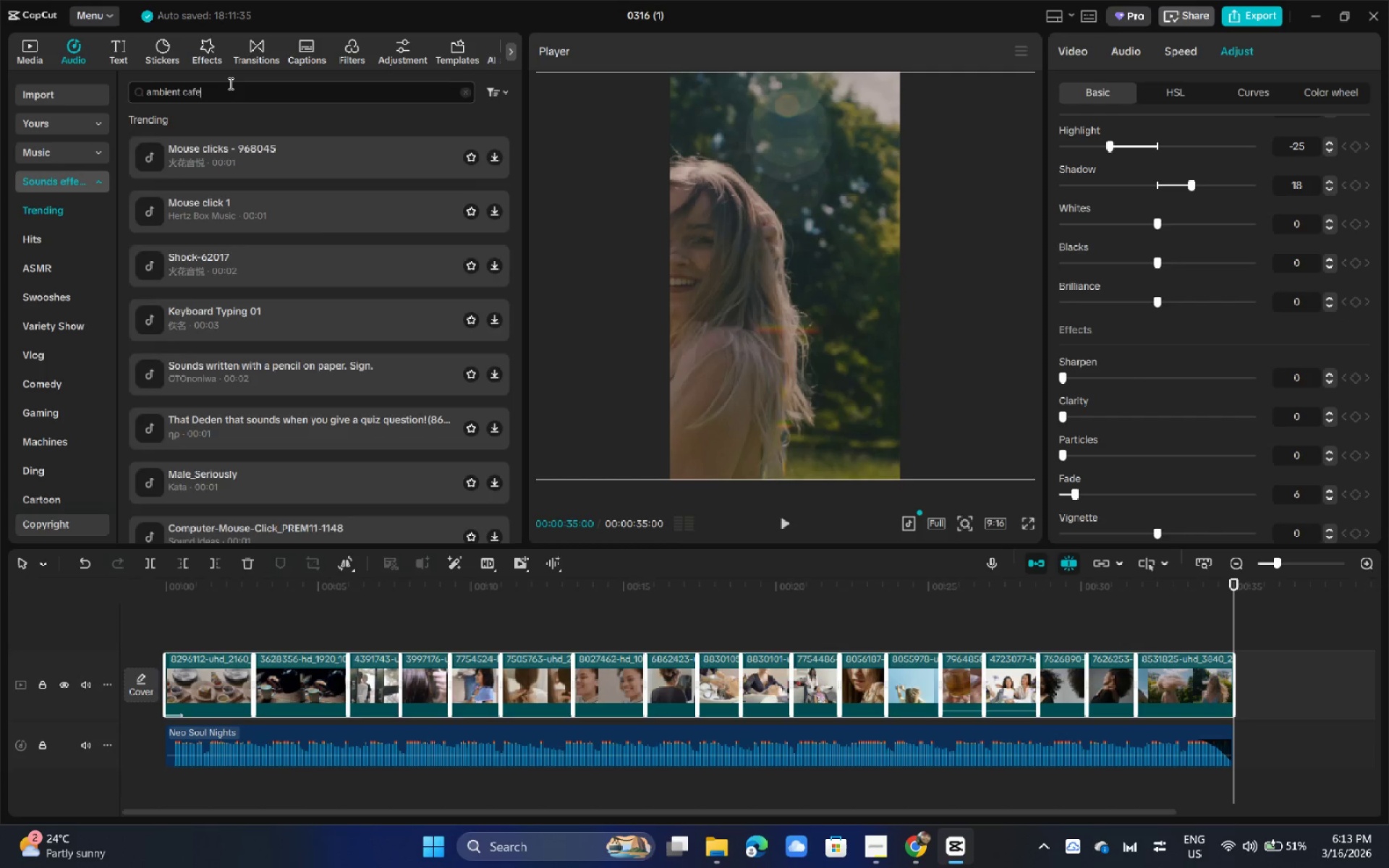 
key(Enter)
 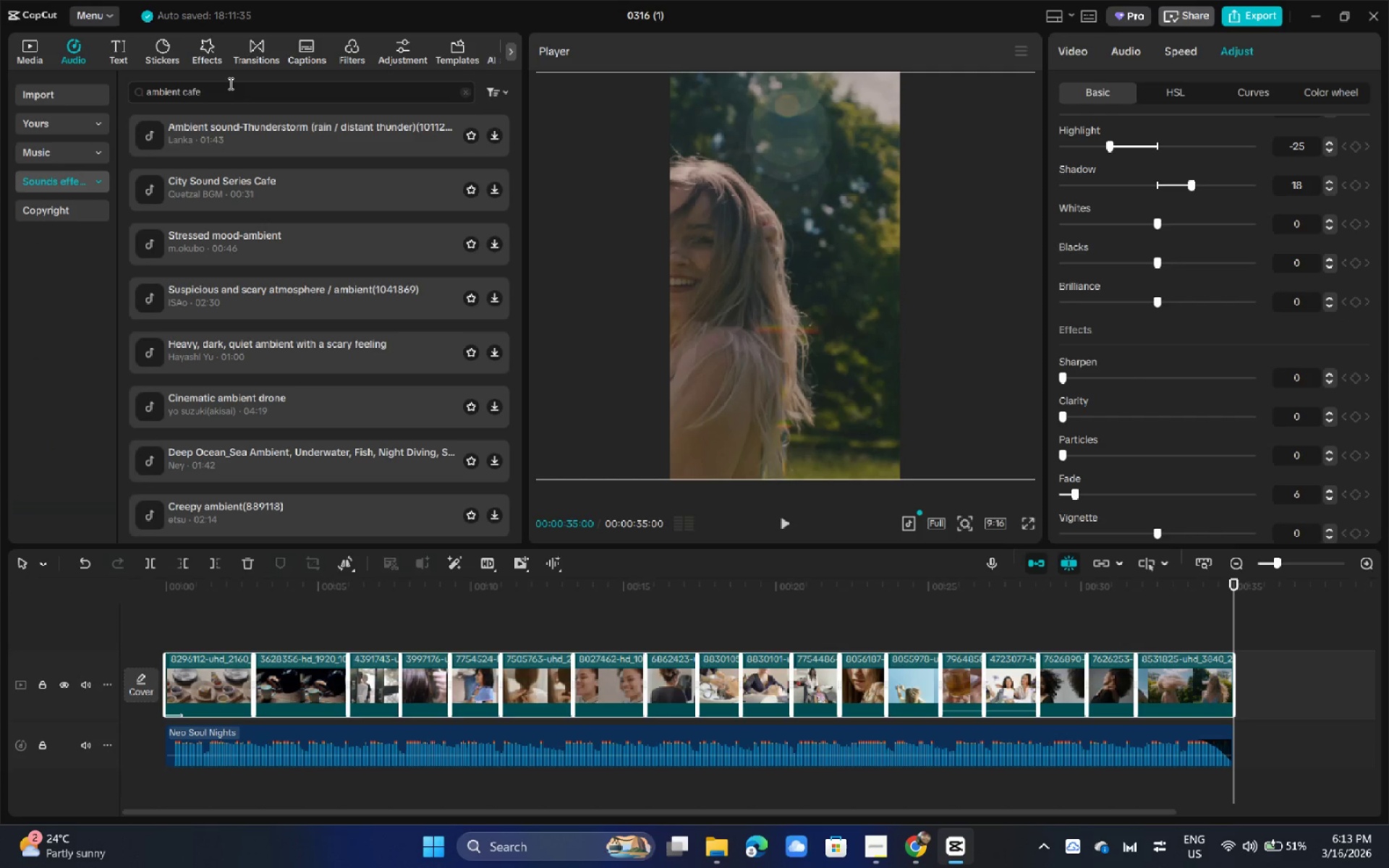 
left_click([226, 138])
 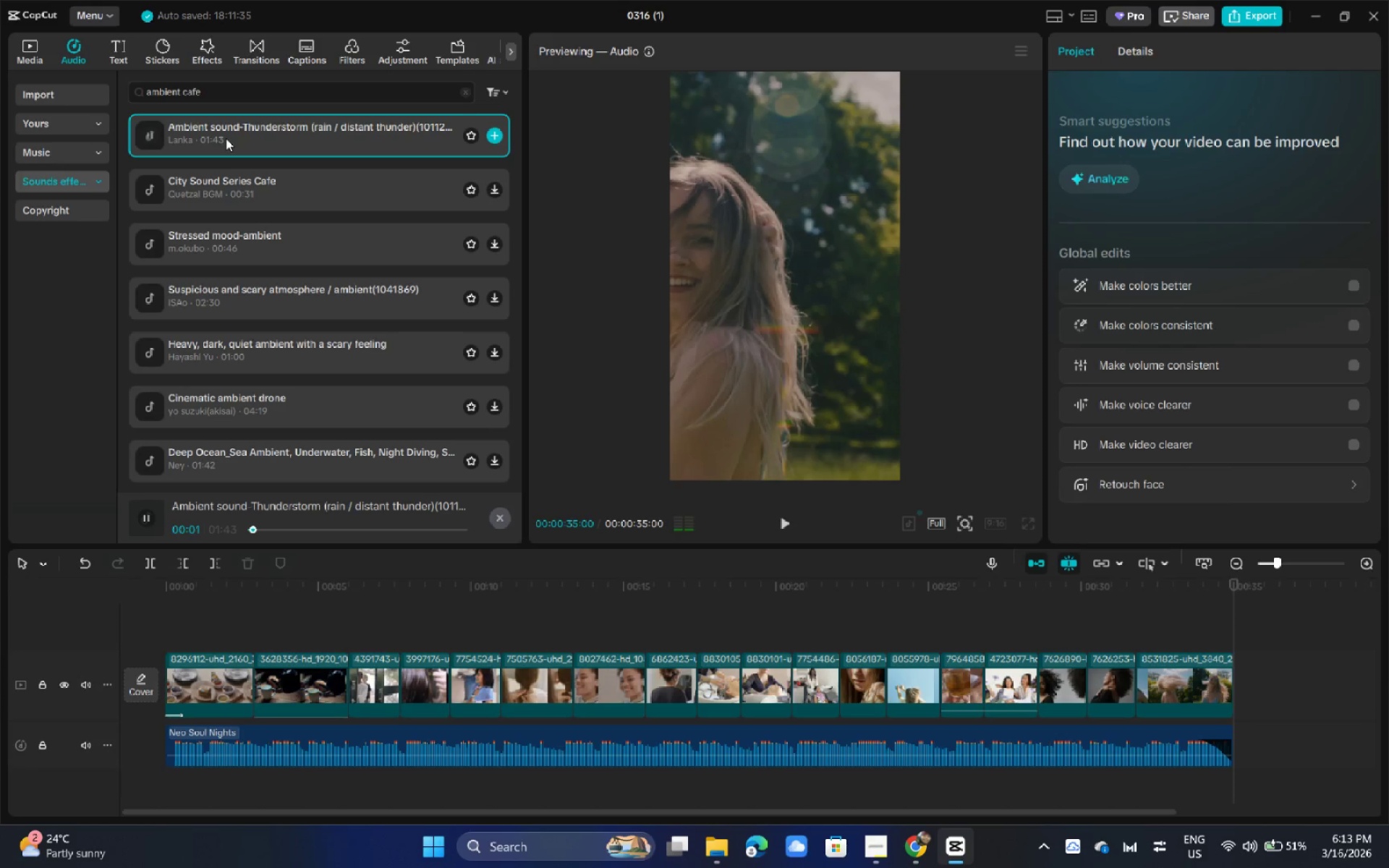 
wait(7.69)
 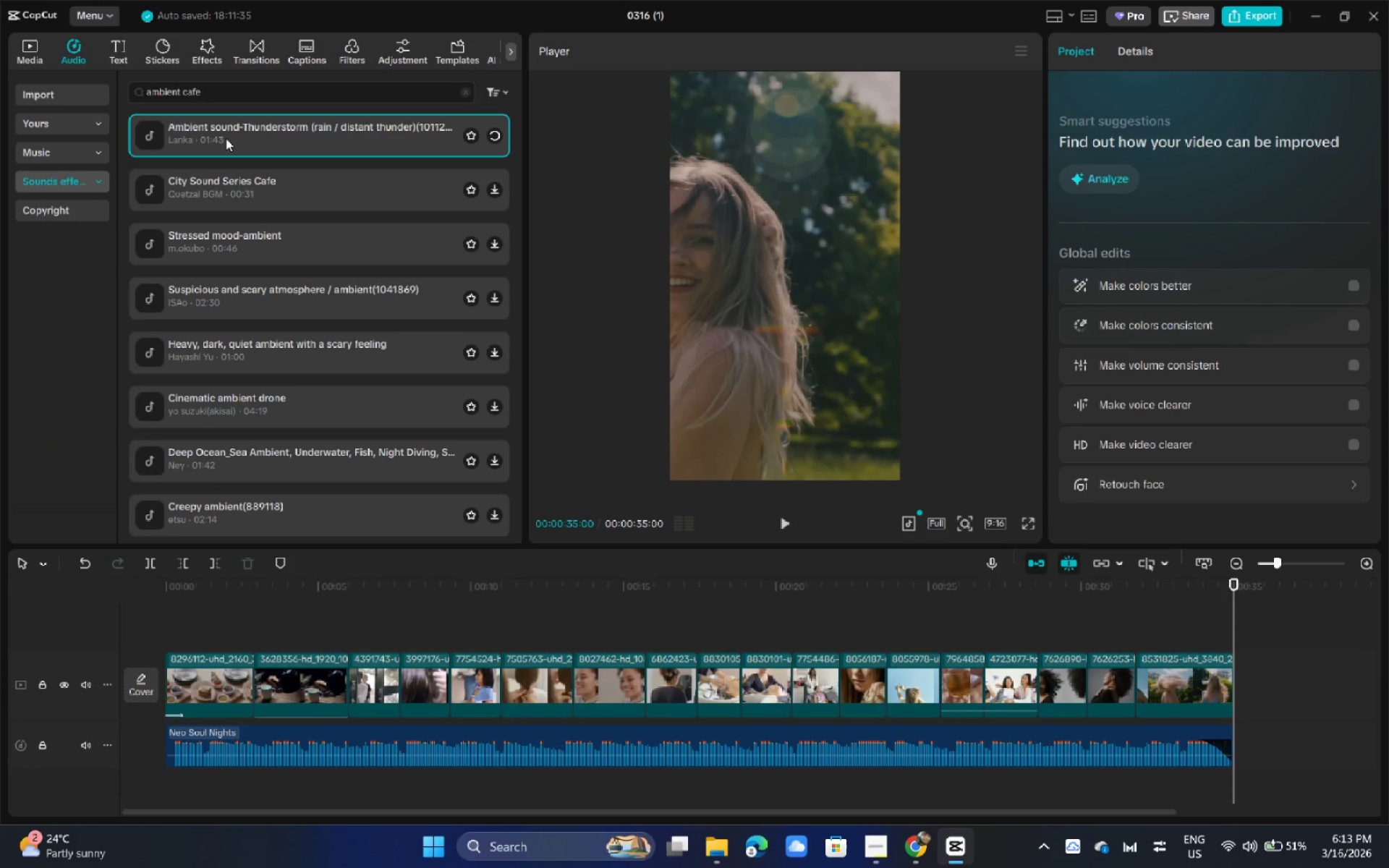 
left_click([247, 184])
 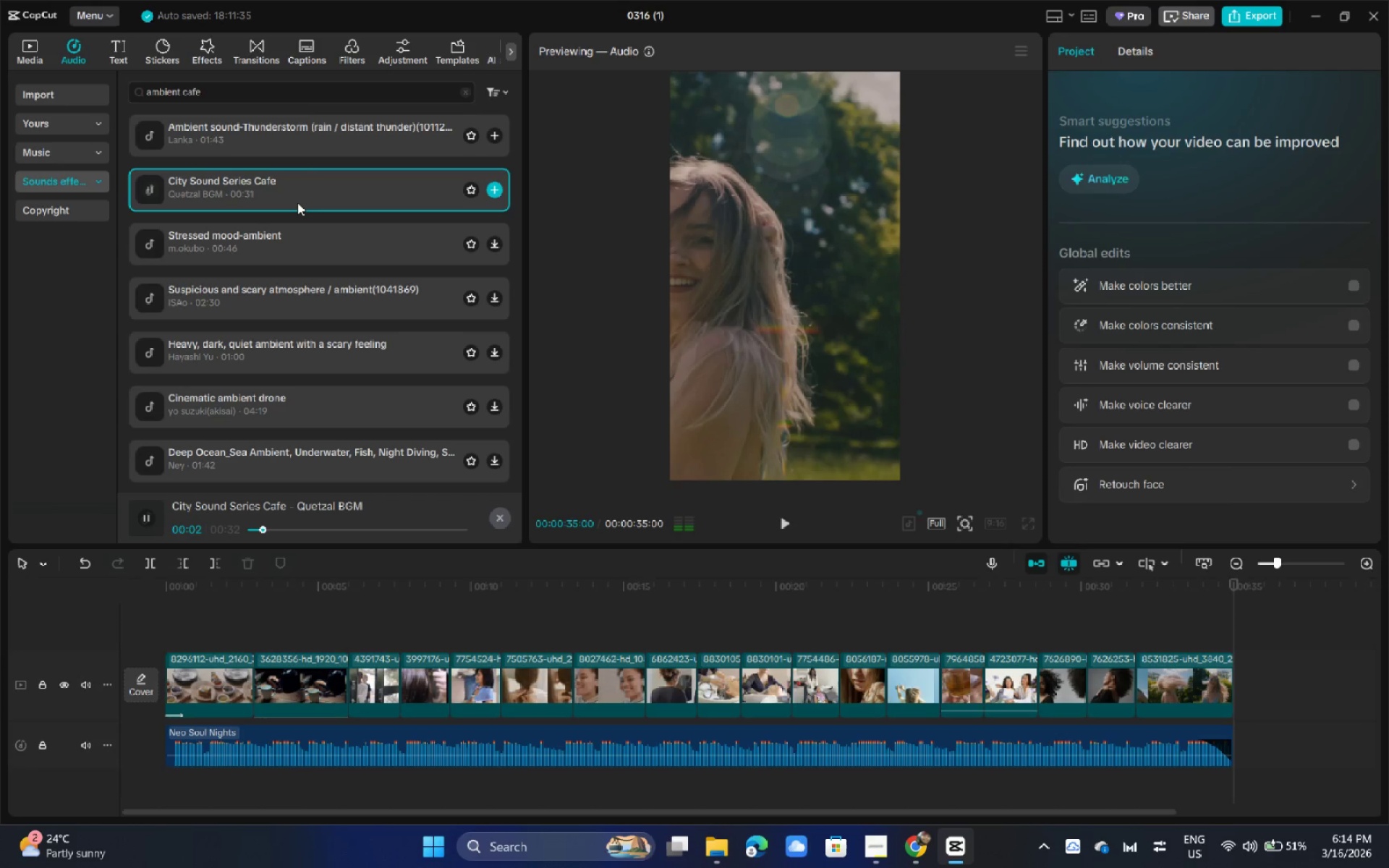 
wait(8.95)
 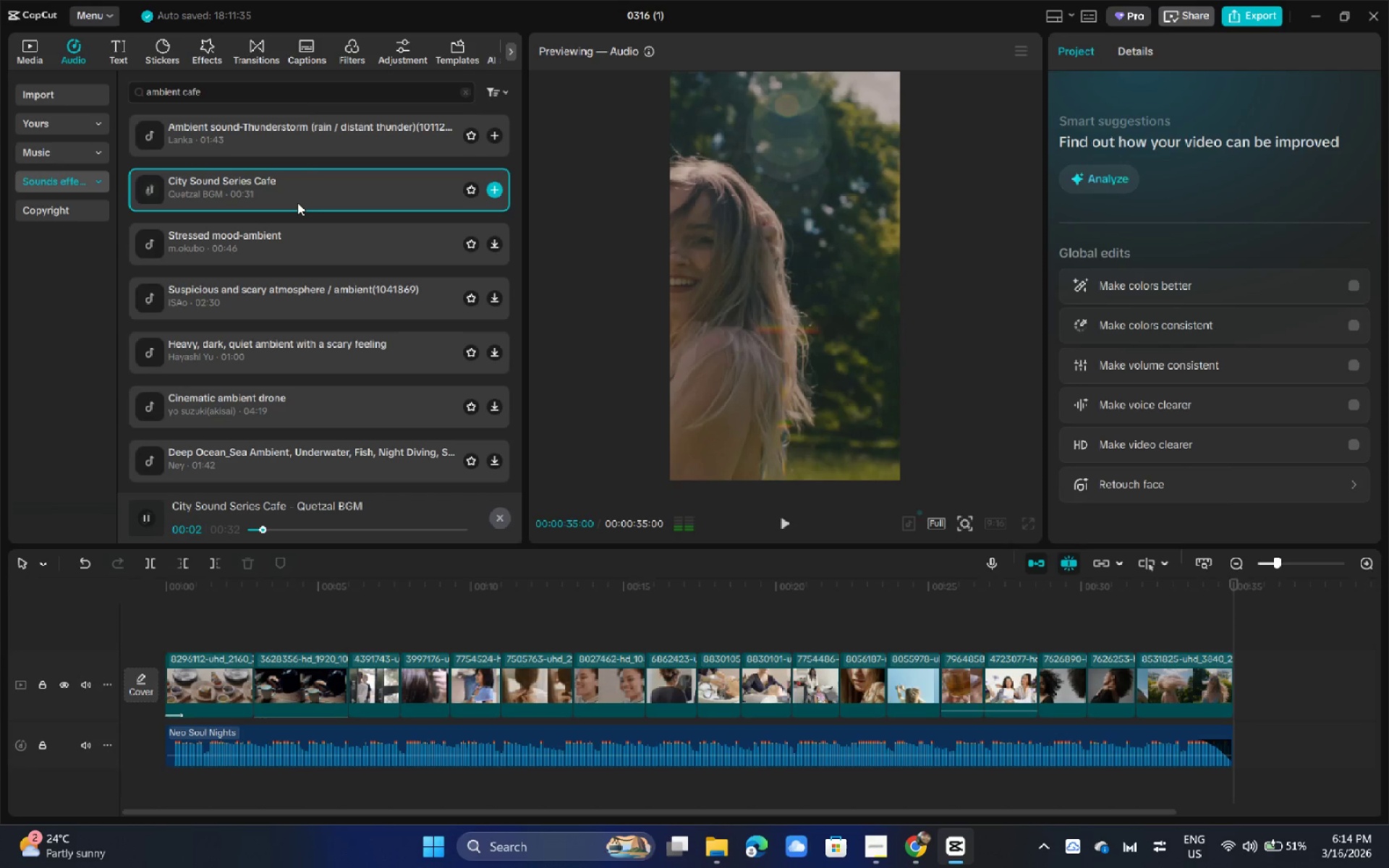 
left_click([287, 240])
 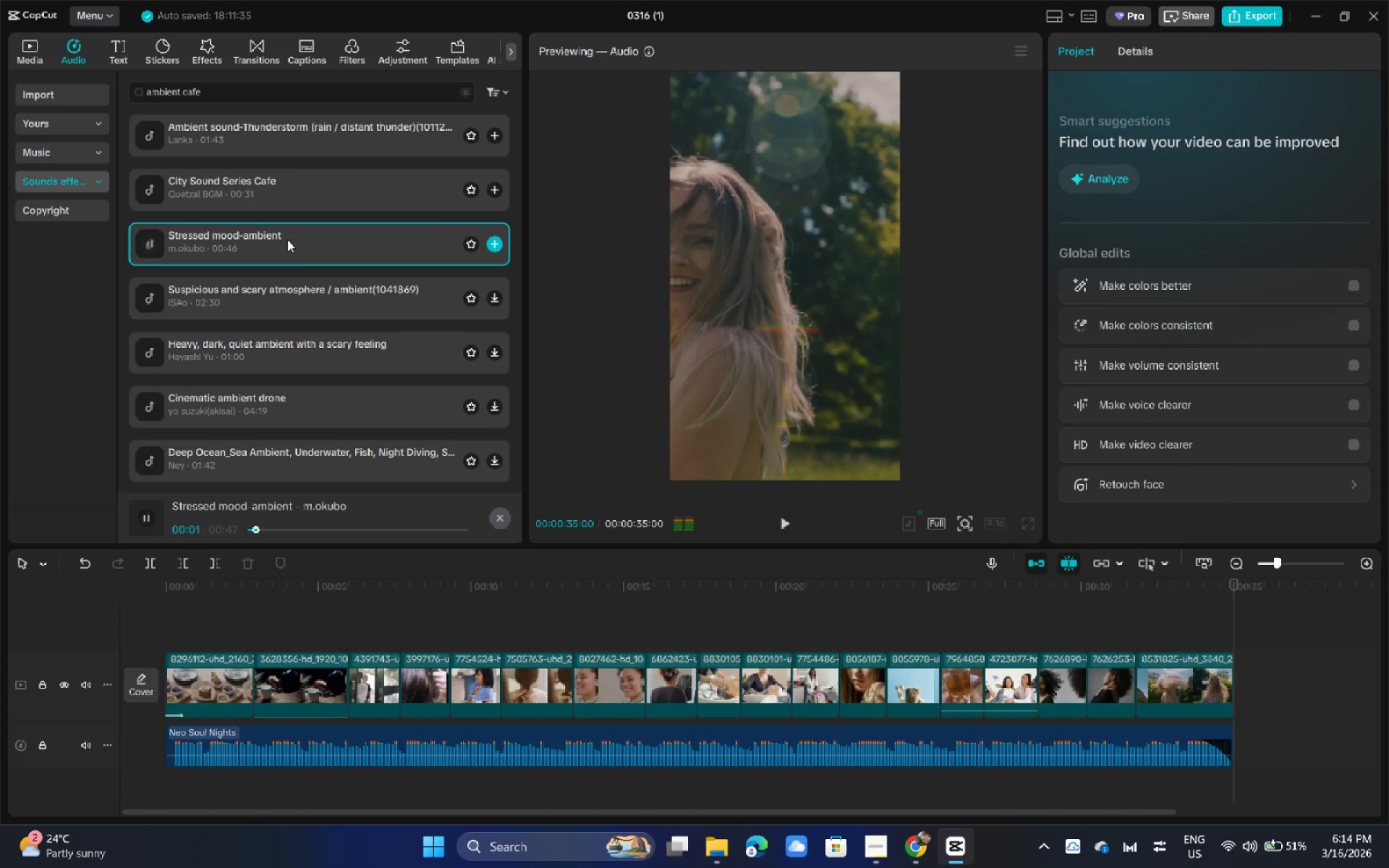 
left_click([258, 288])
 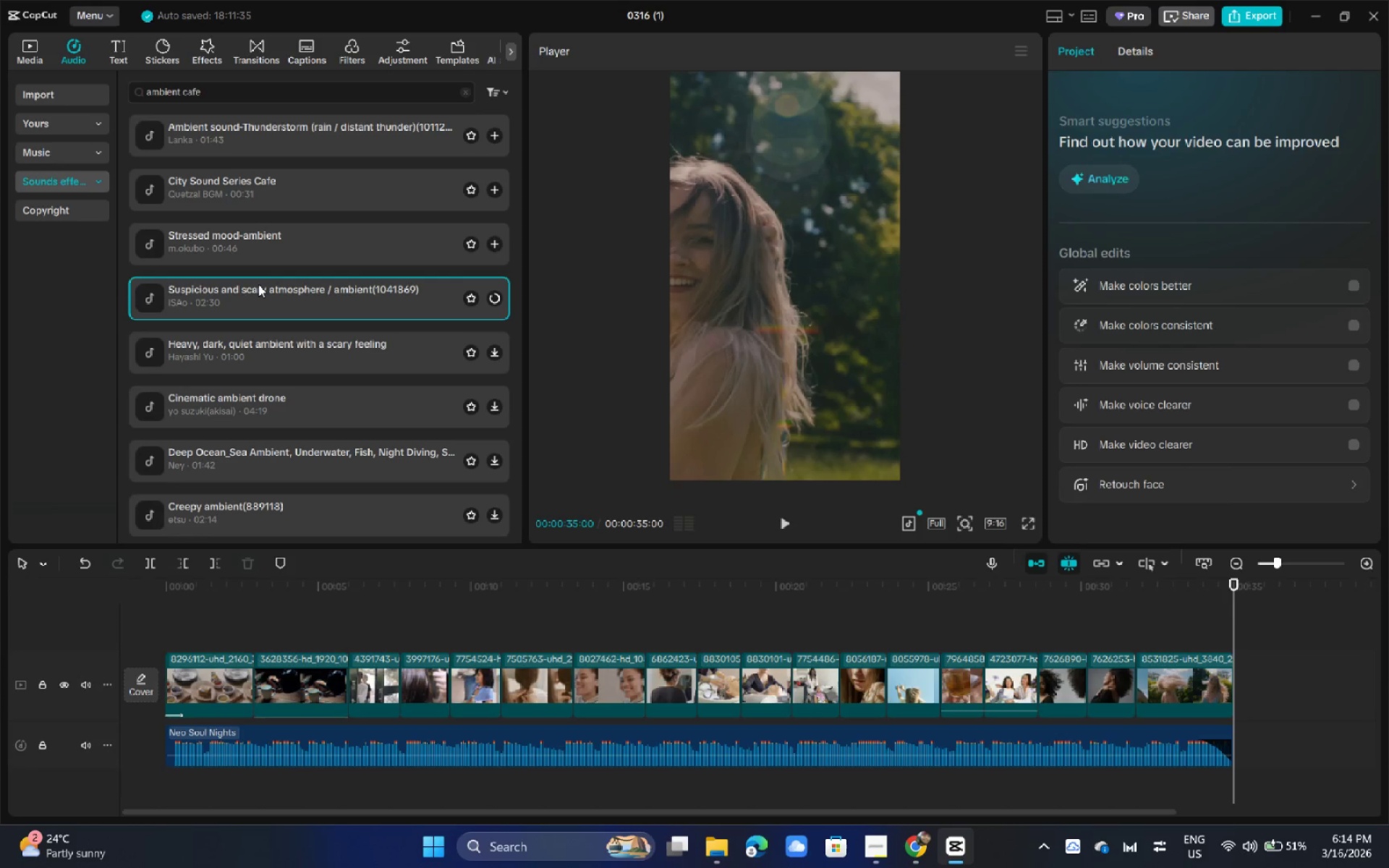 
wait(7.61)
 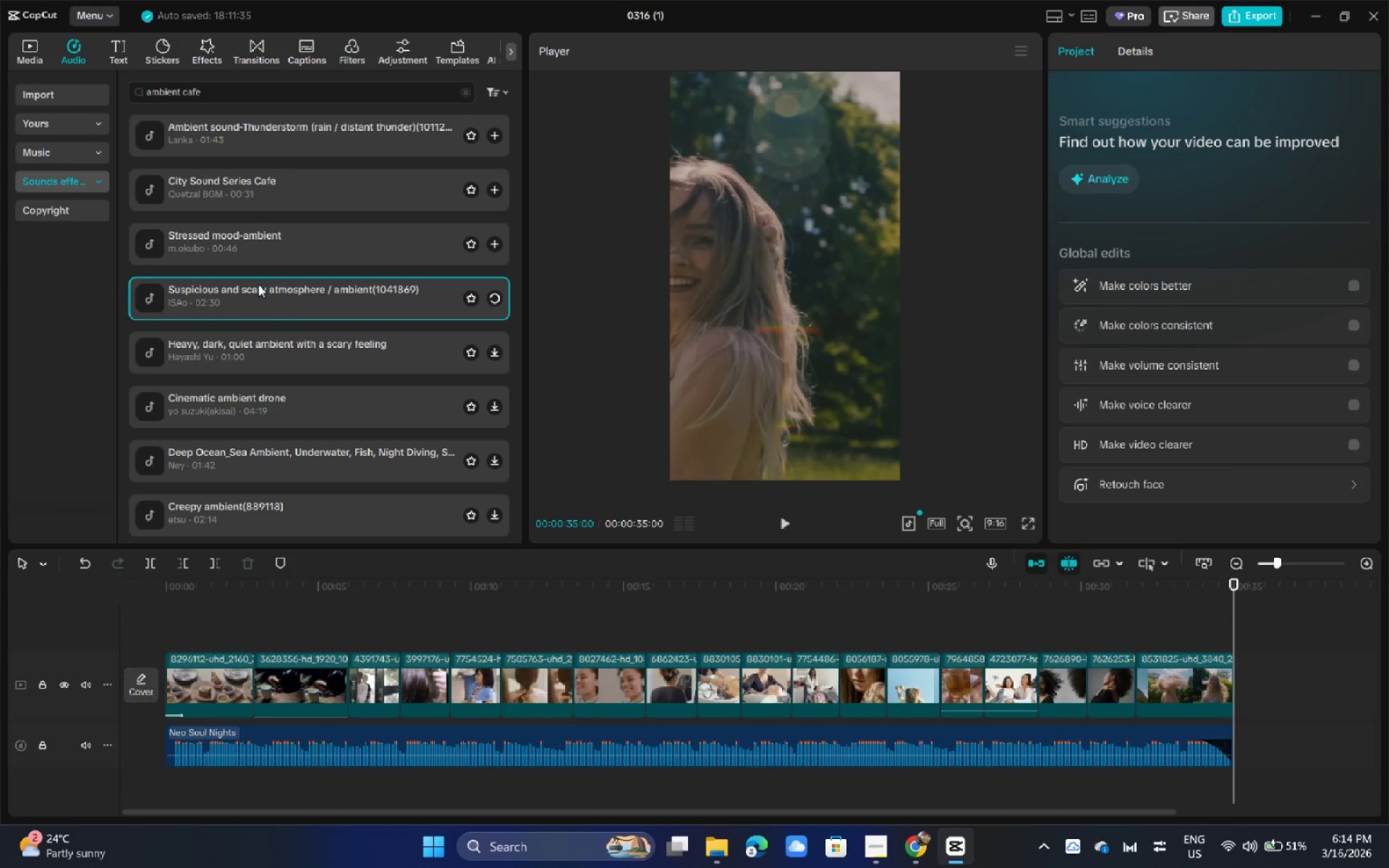 
key(Alt+AltLeft)
 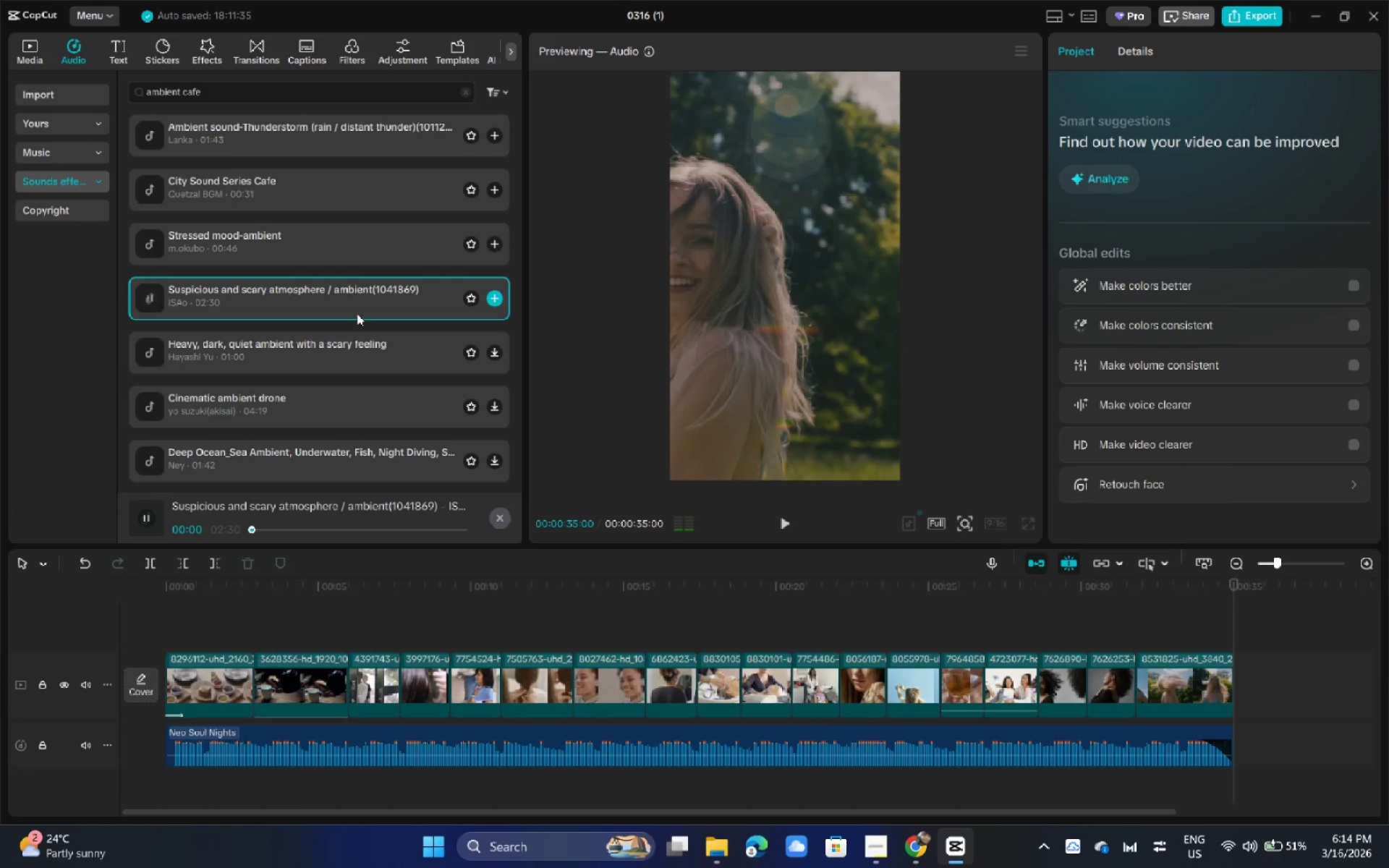 
key(Alt+Tab)
 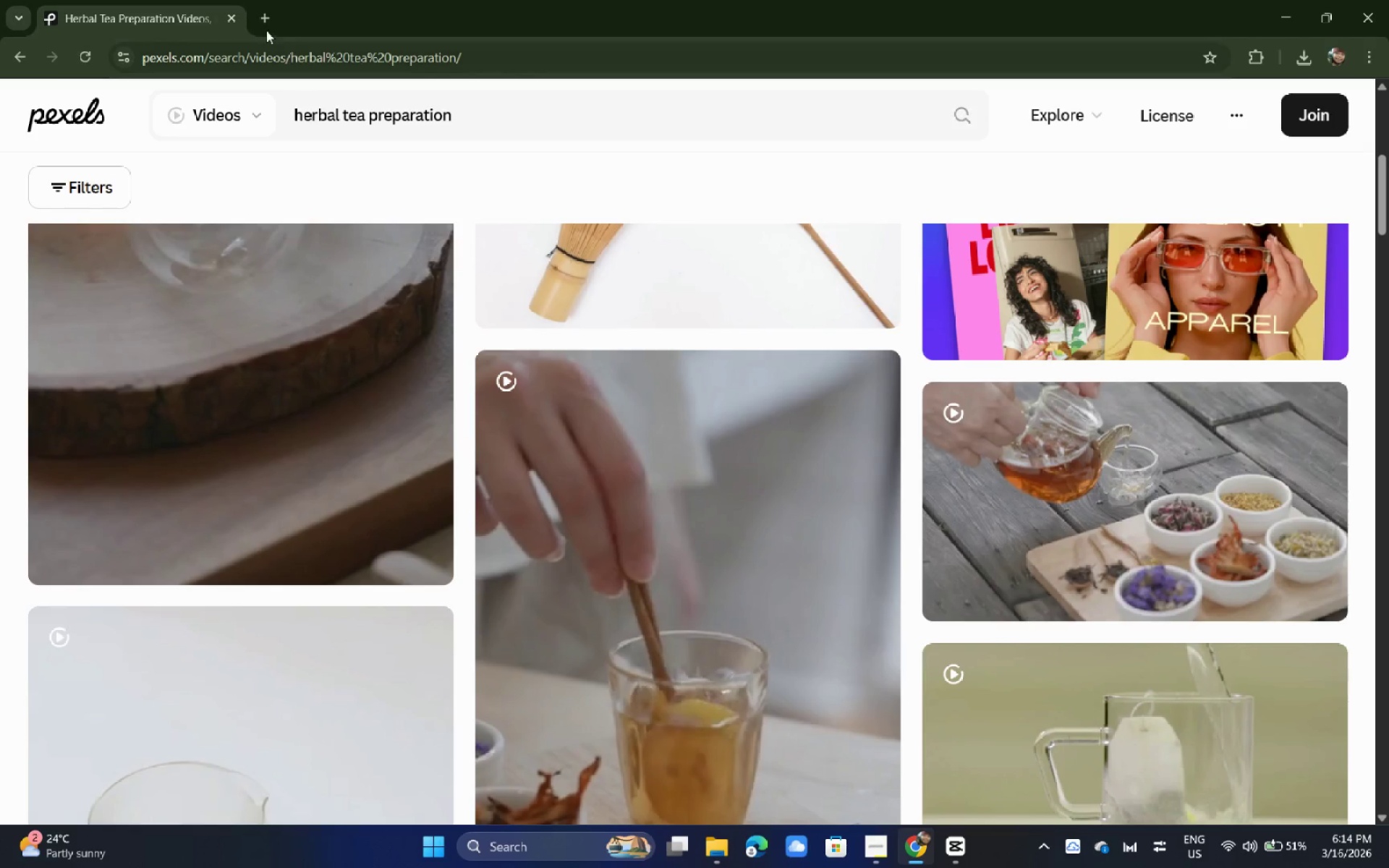 
double_click([266, 22])
 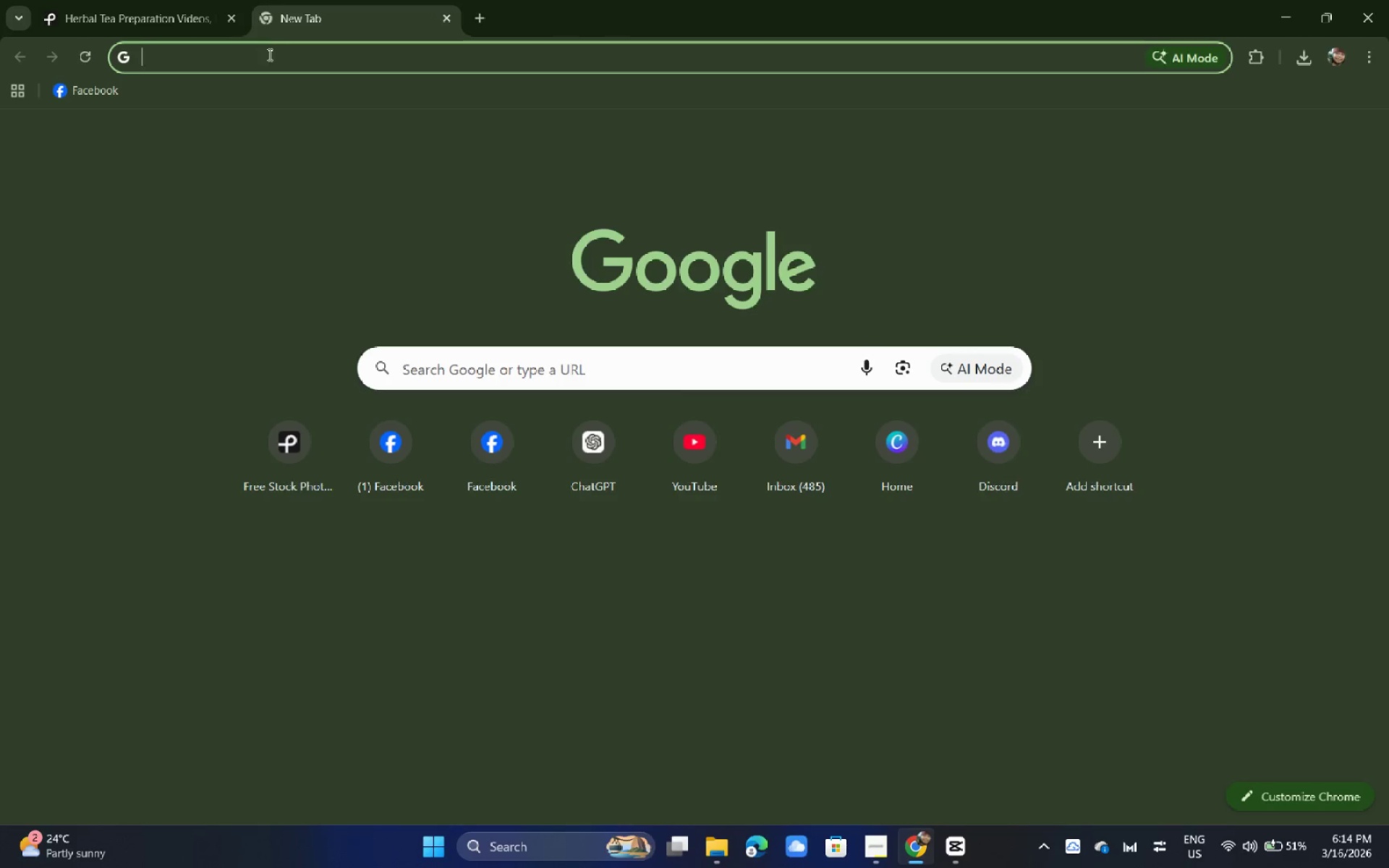 
triple_click([268, 54])
 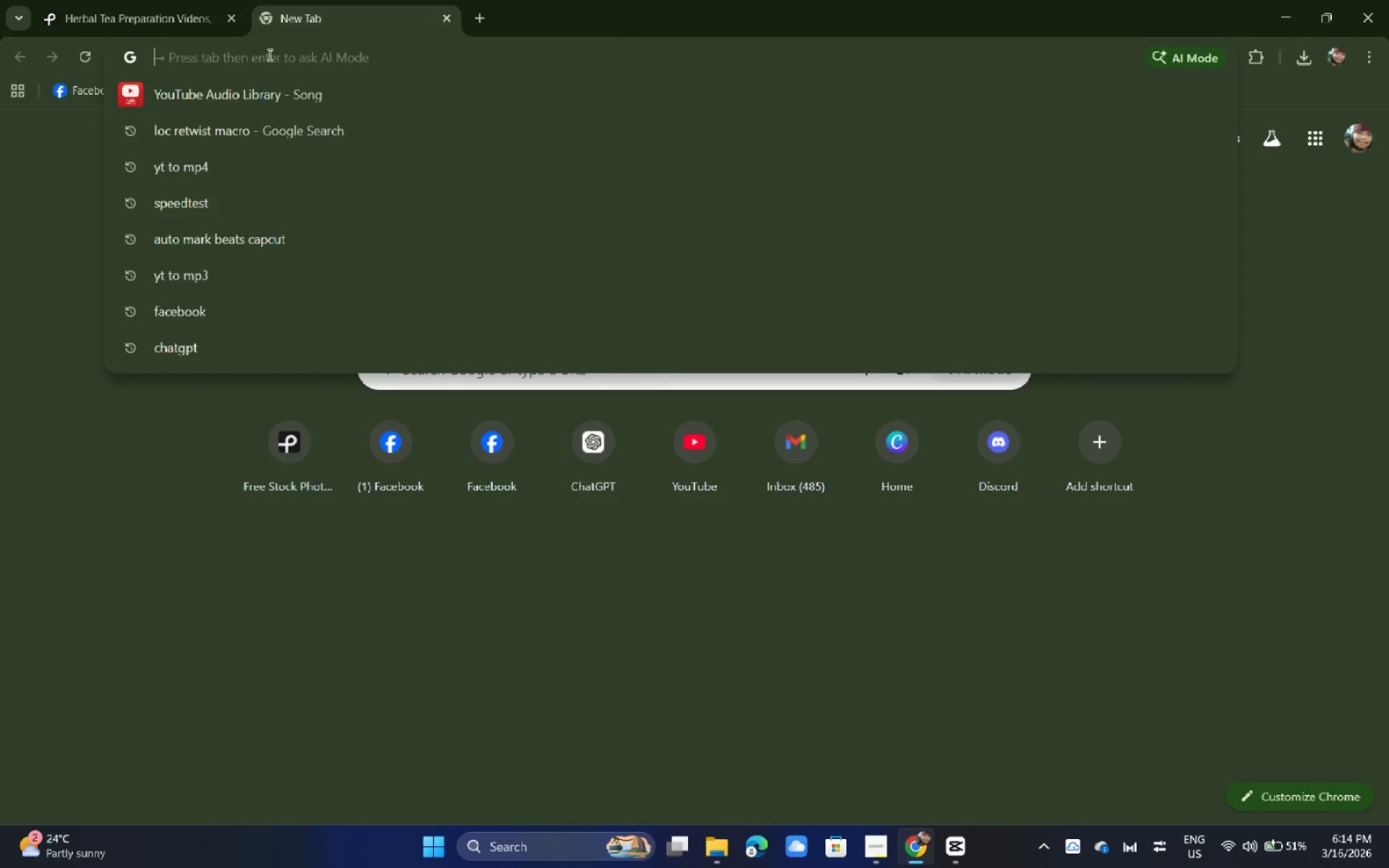 
key(Y)
 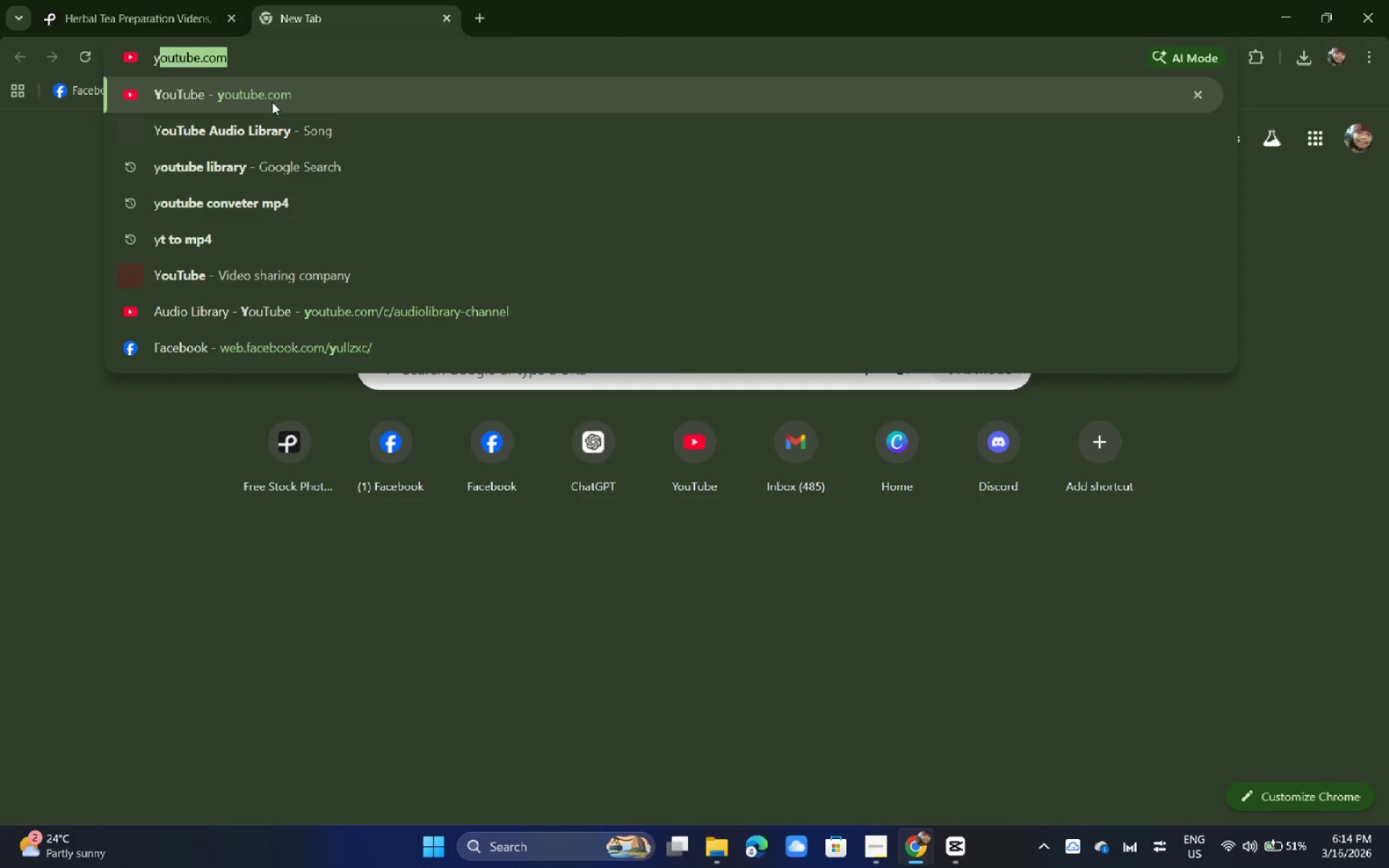 
left_click([272, 102])
 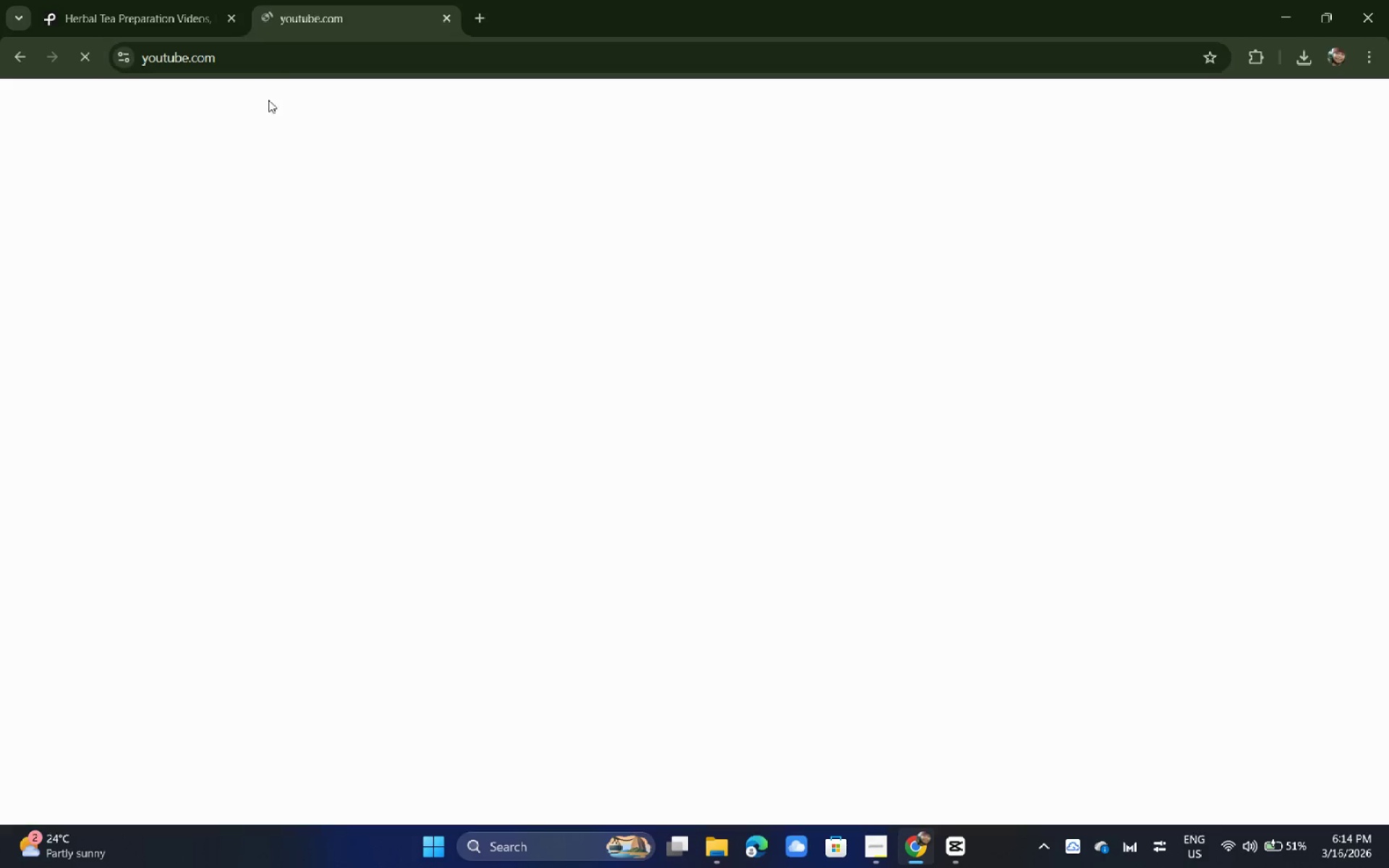 
key(Alt+AltLeft)
 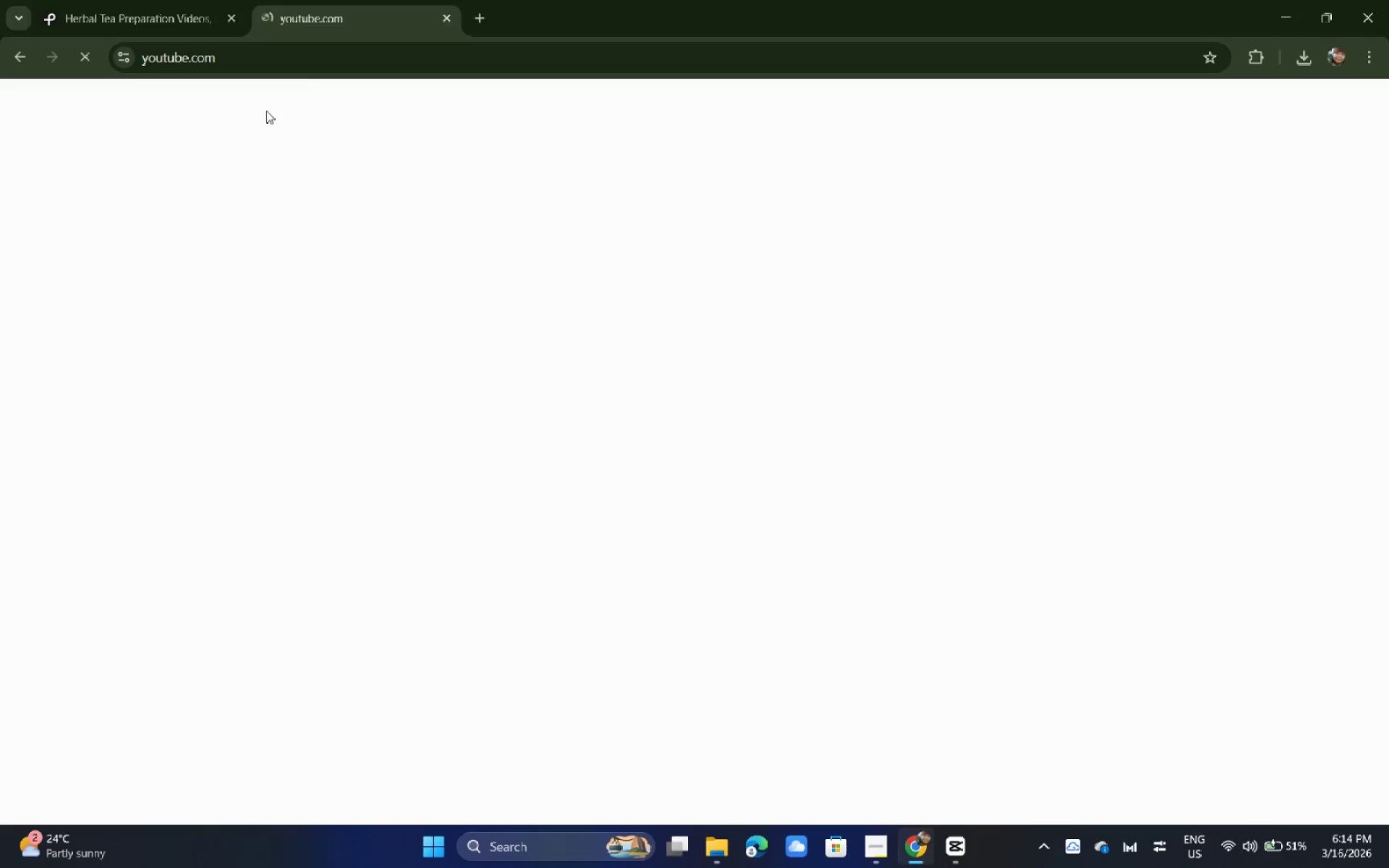 
key(Alt+Tab)
 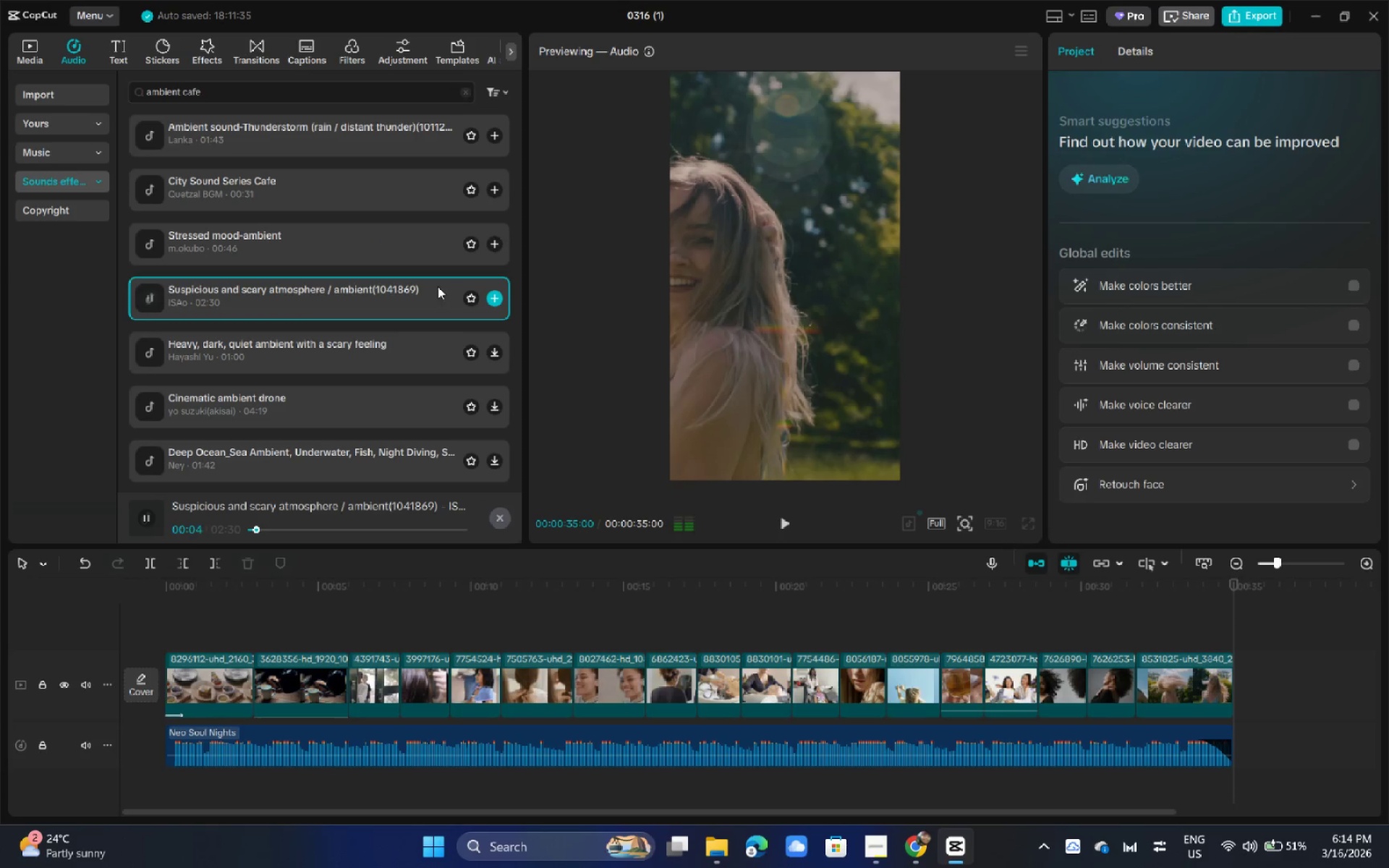 
key(Space)
 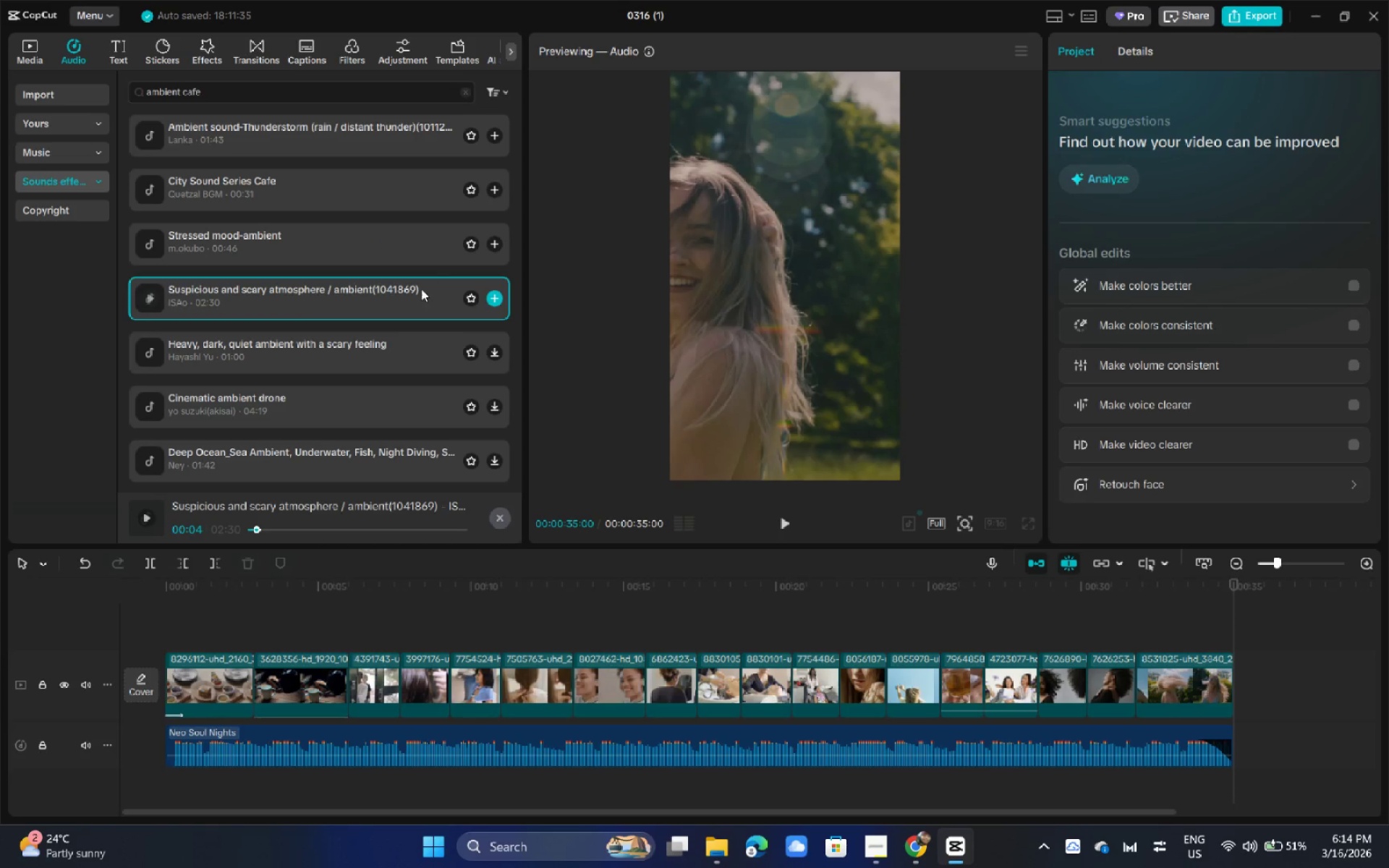 
key(Alt+AltLeft)
 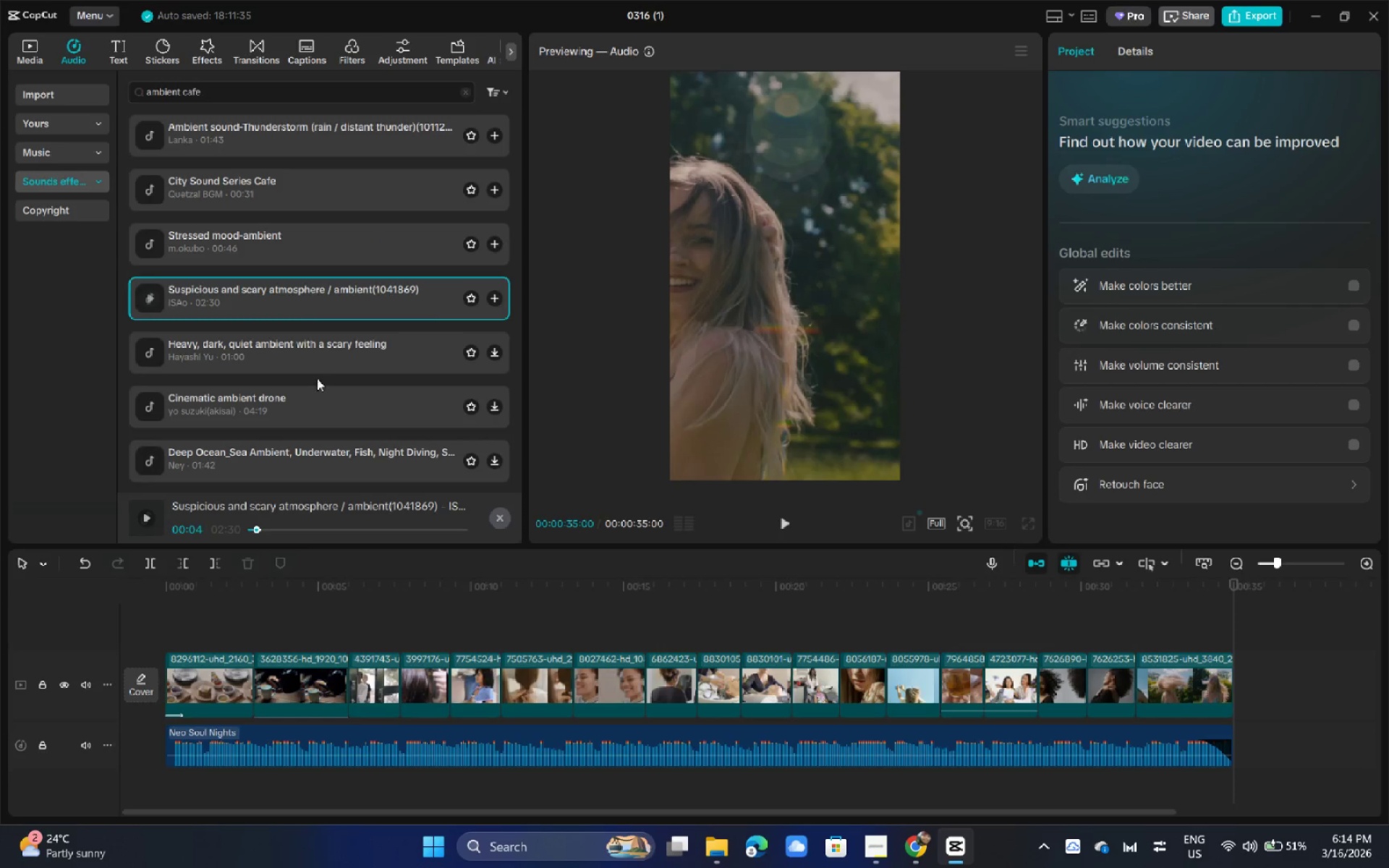 
key(Alt+Tab)
 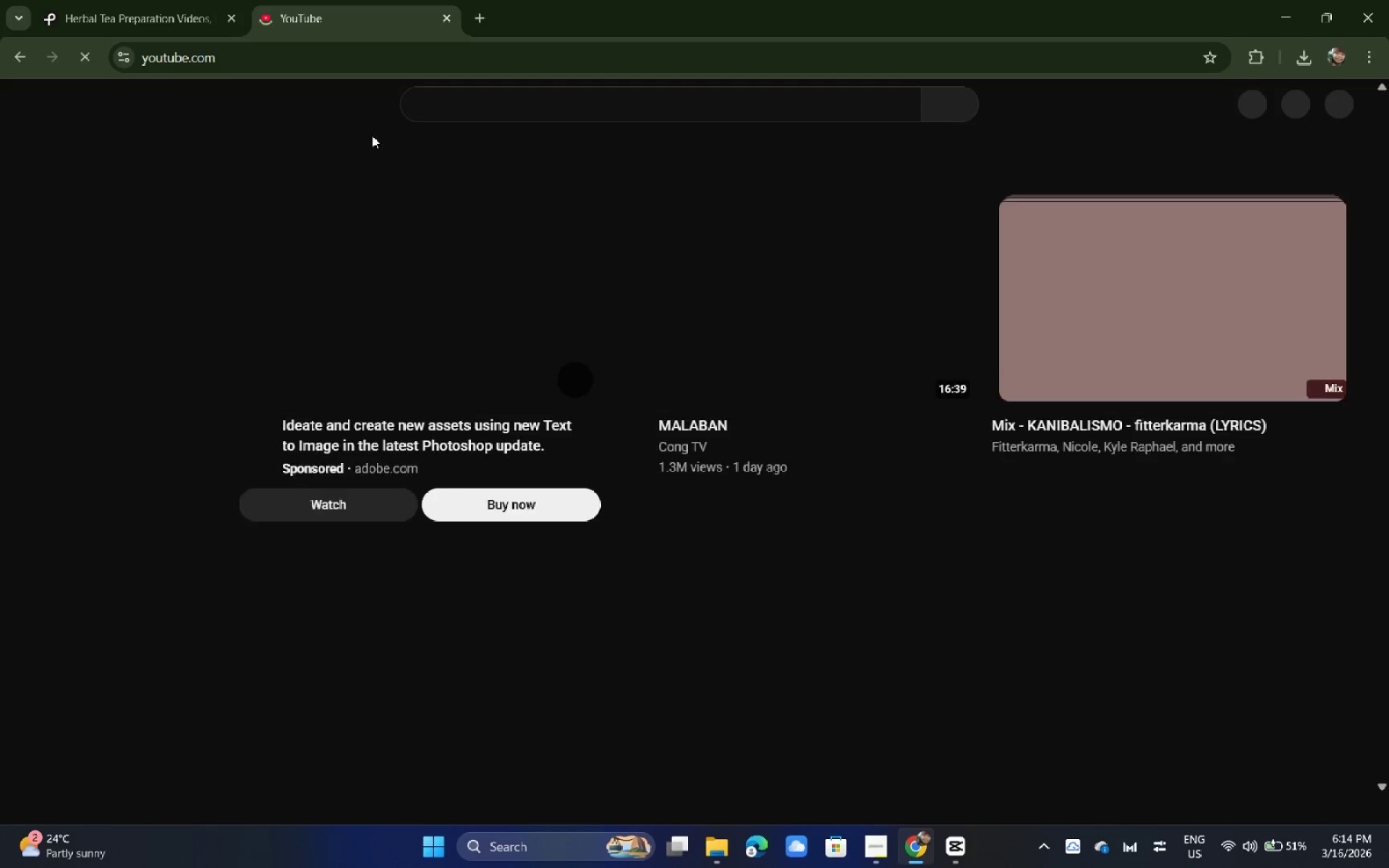 
left_click([513, 119])
 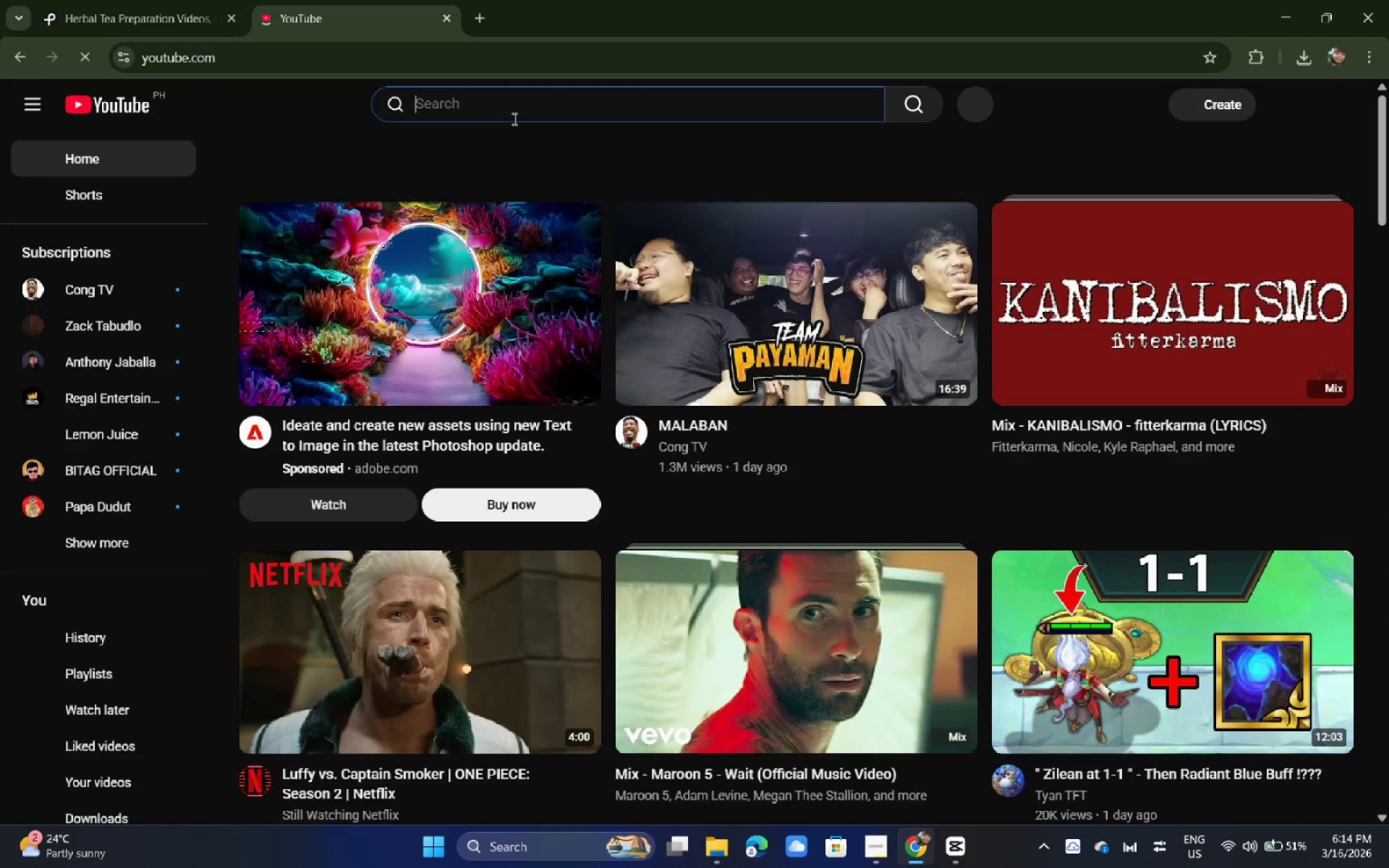 
type(a mbi)
key(Backspace)
key(Backspace)
key(Backspace)
type(bient cafe sound e)
 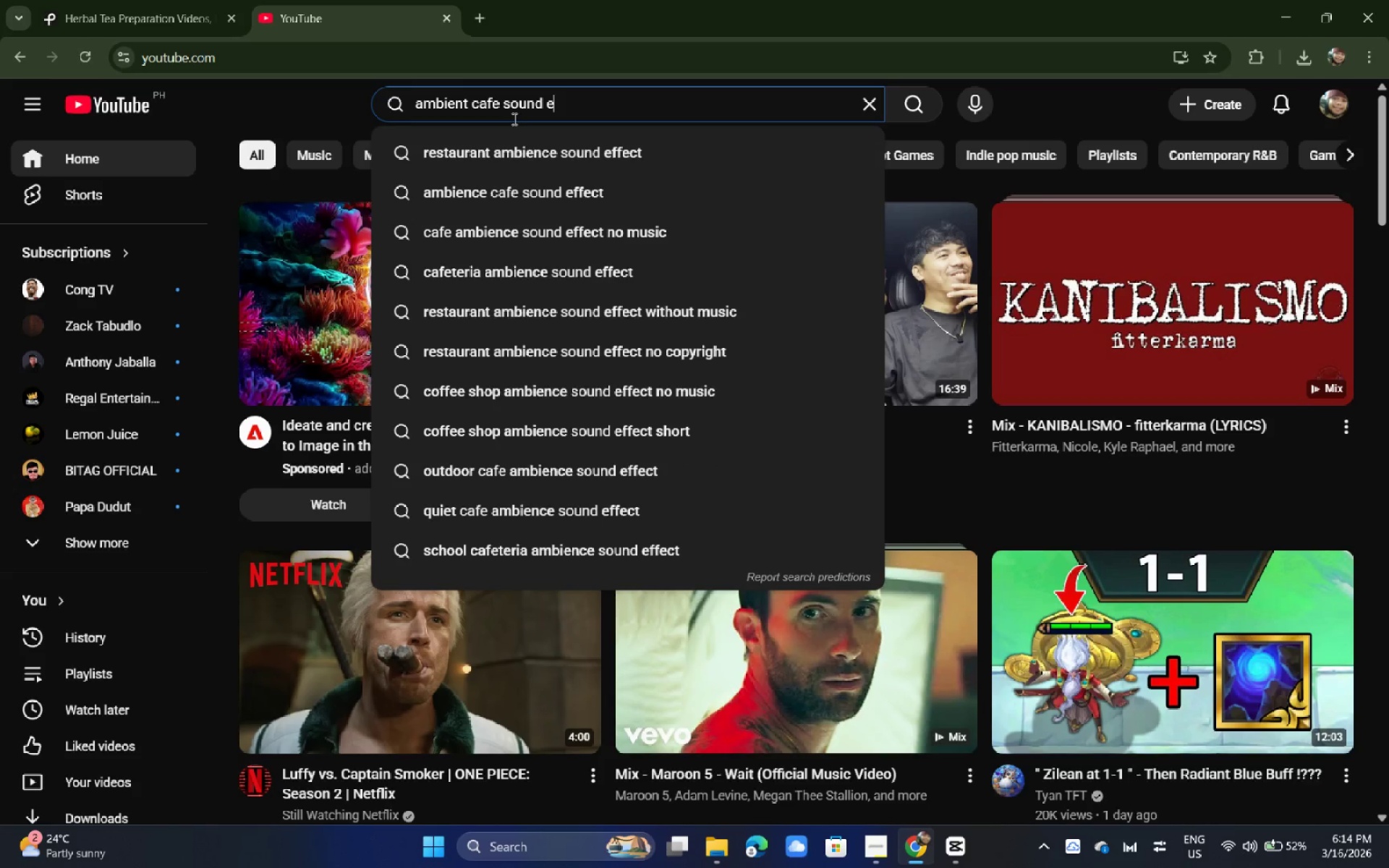 
left_click([525, 151])
 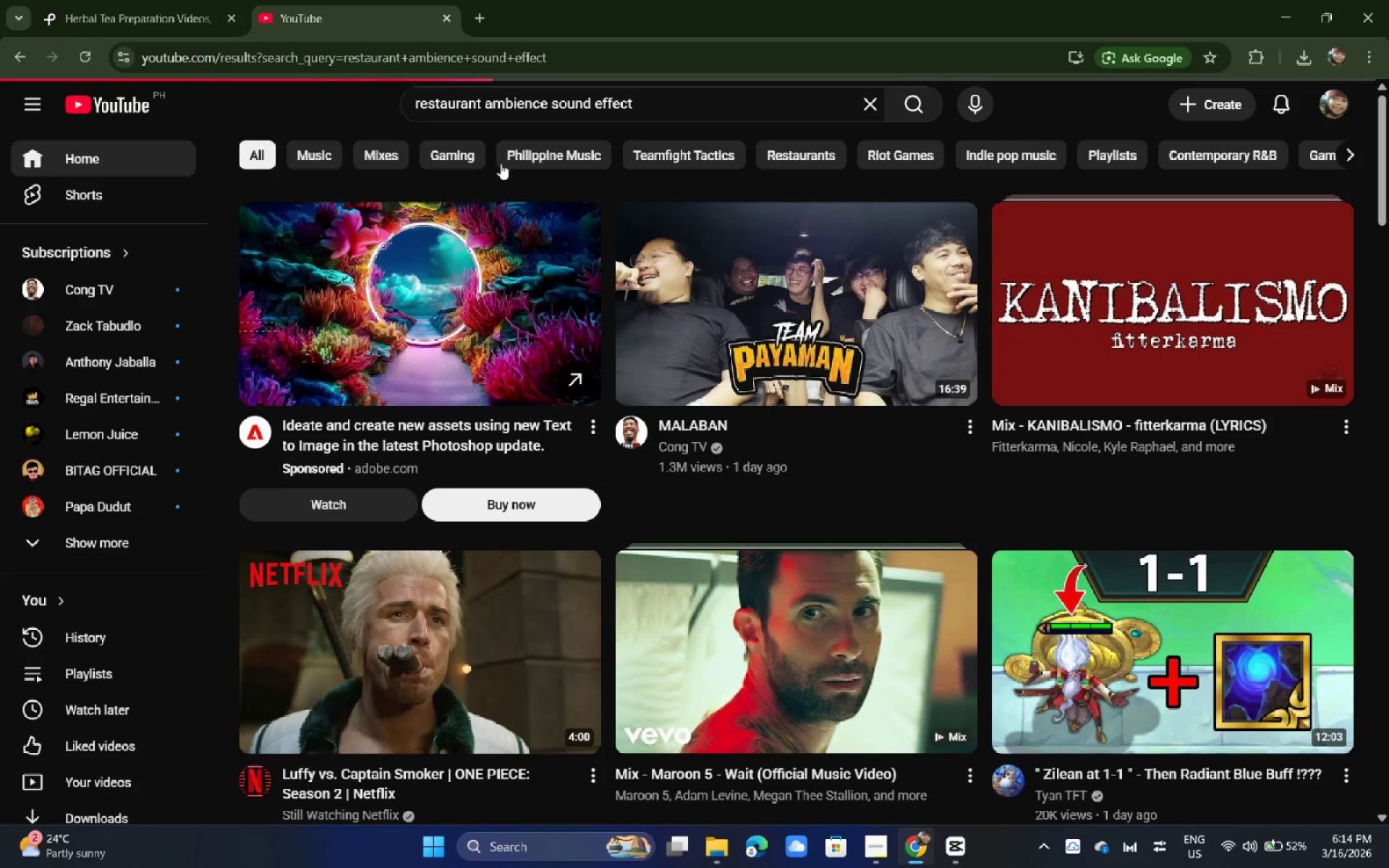 
mouse_move([501, 102])
 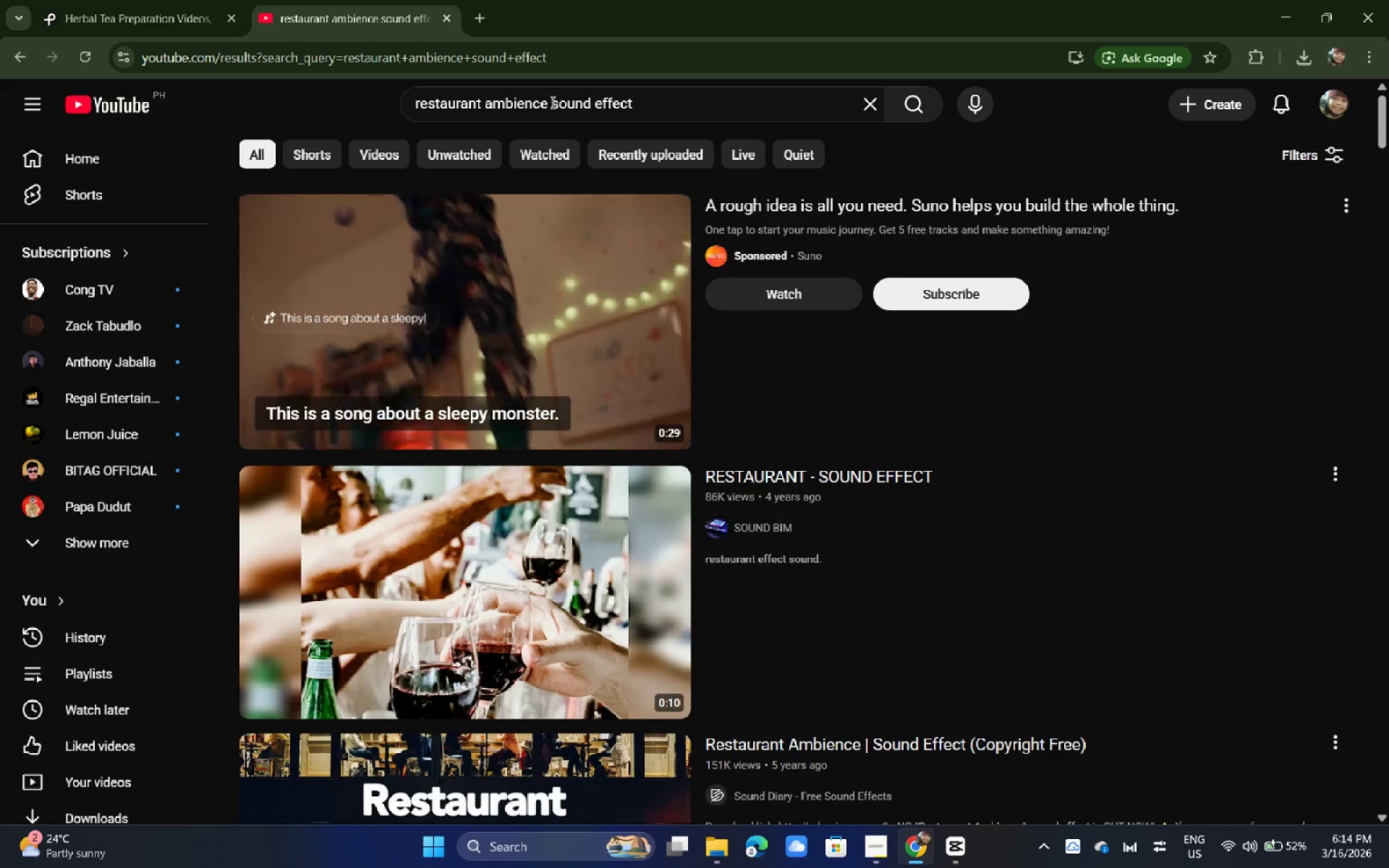 
left_click_drag(start_coordinate=[551, 102], to_coordinate=[243, 121])
 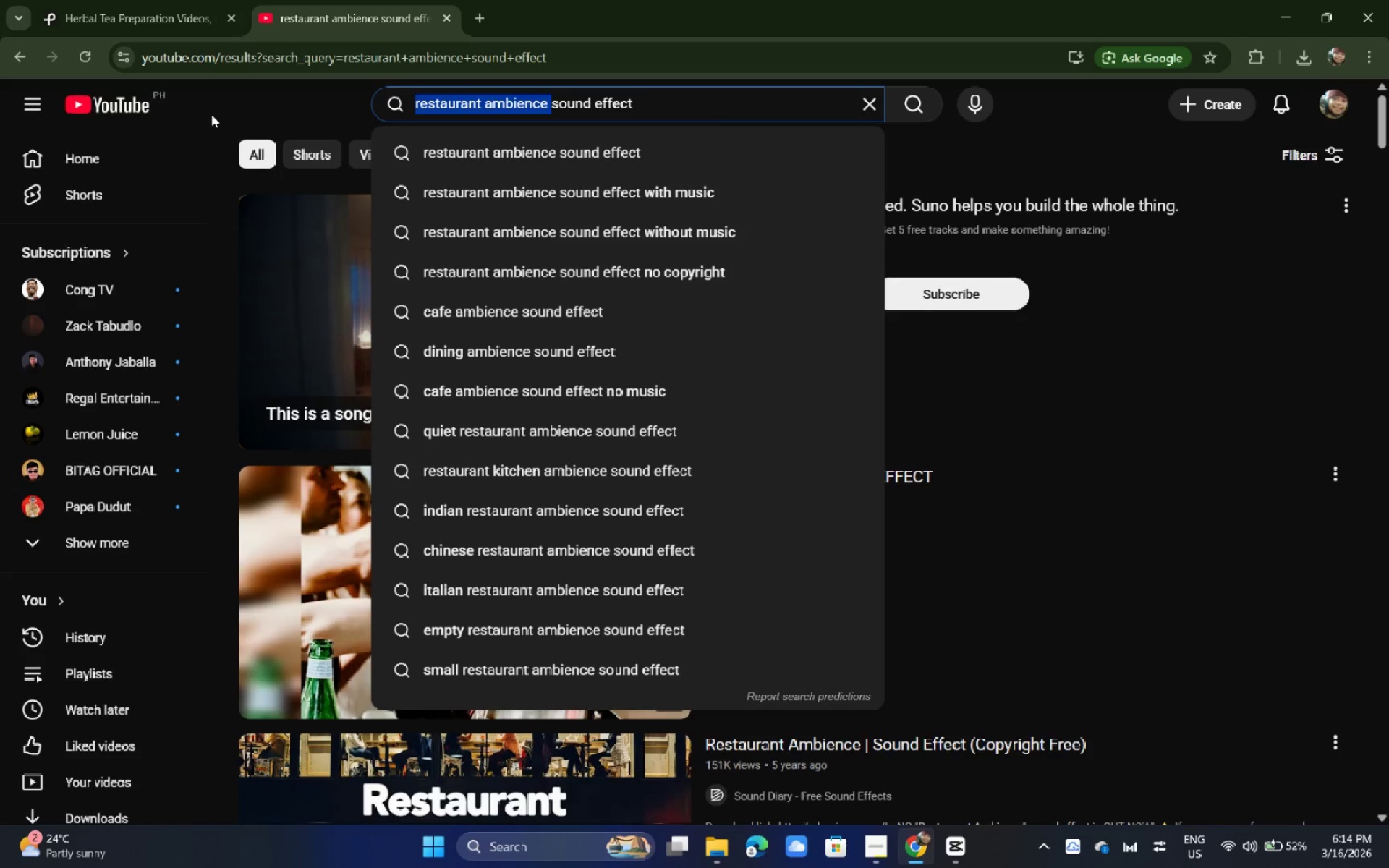 
key(Backspace)
type(ambei)
key(Backspace)
key(Backspace)
type(ient cafe )
 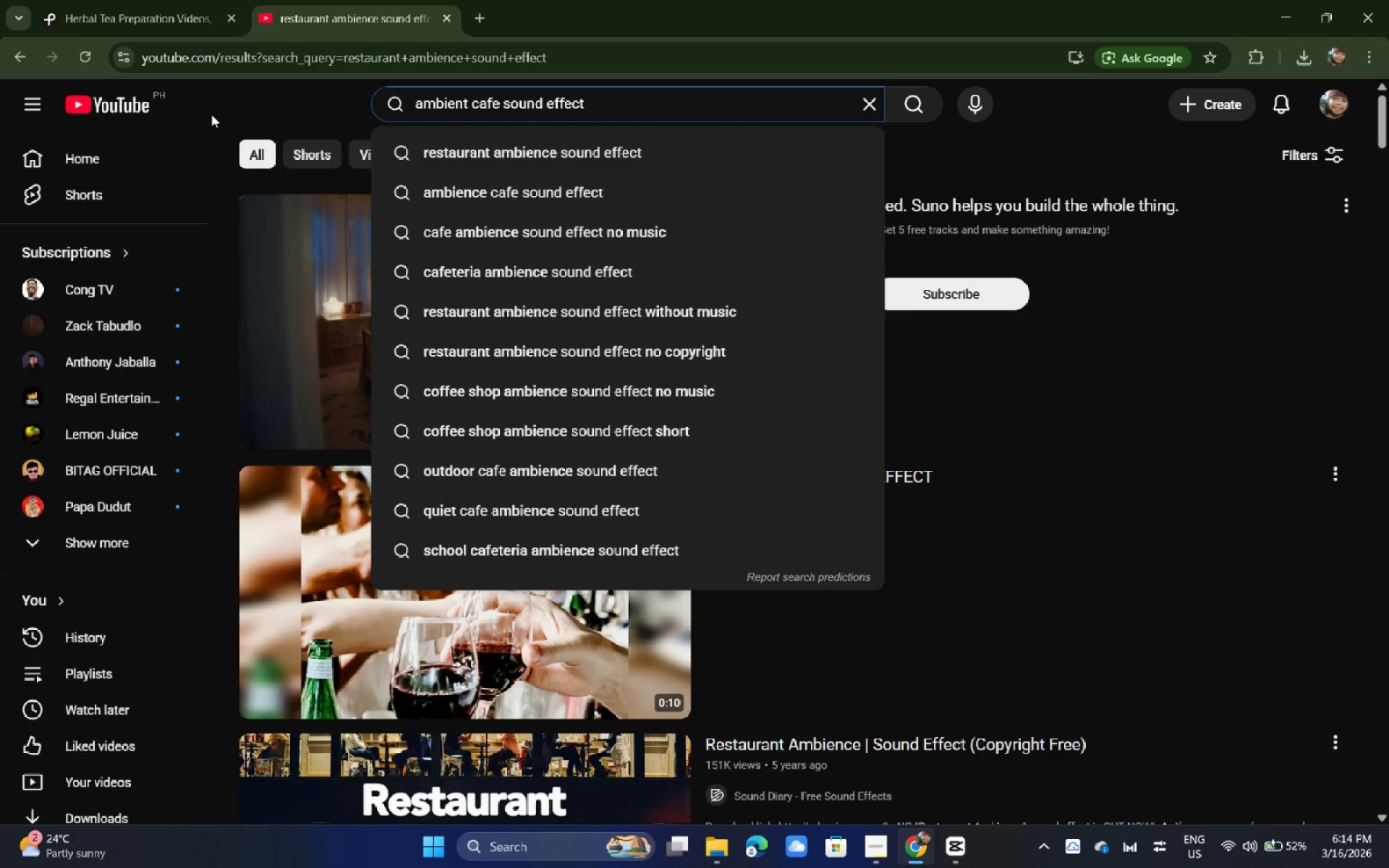 
key(Enter)
 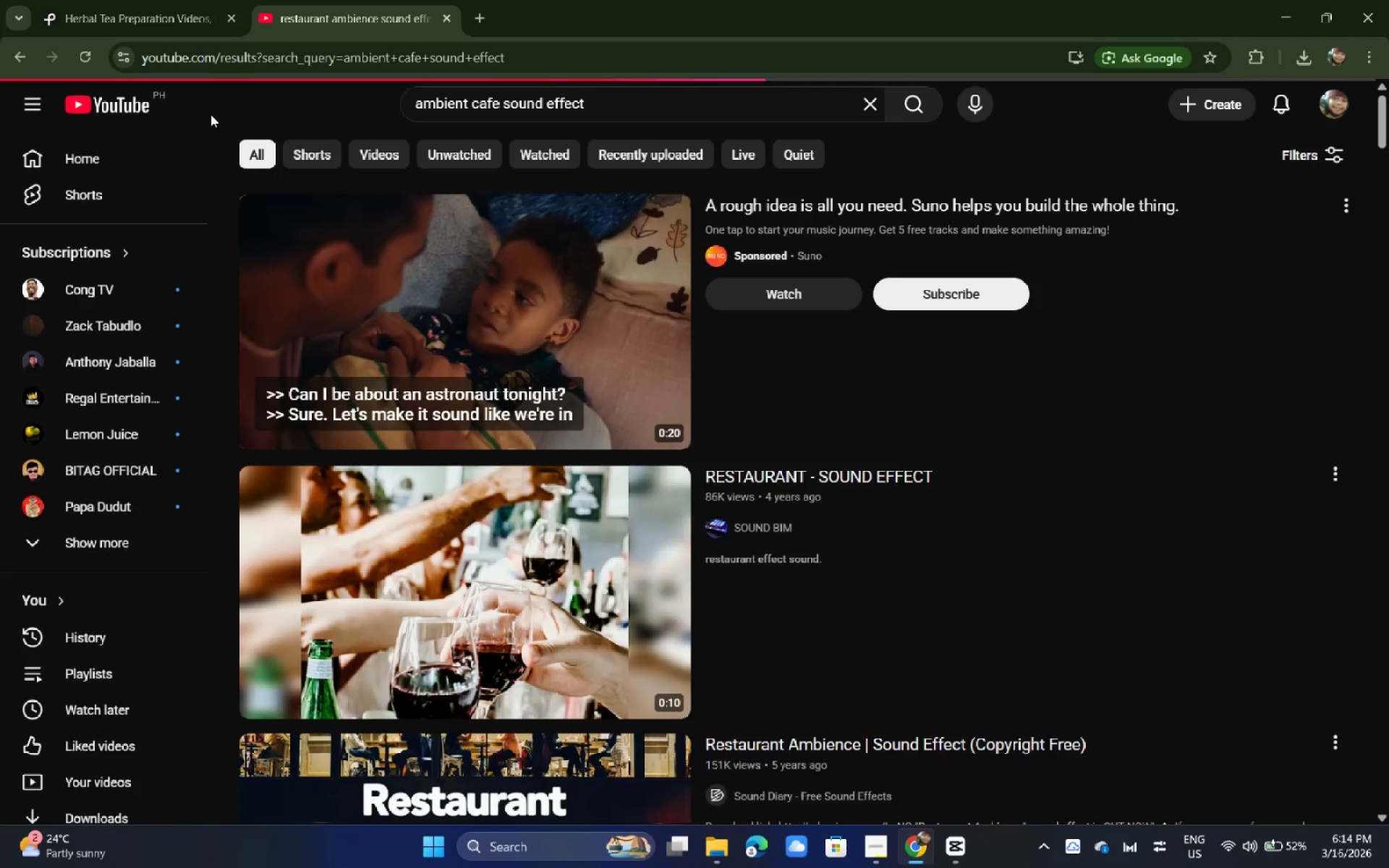 
mouse_move([350, 231])
 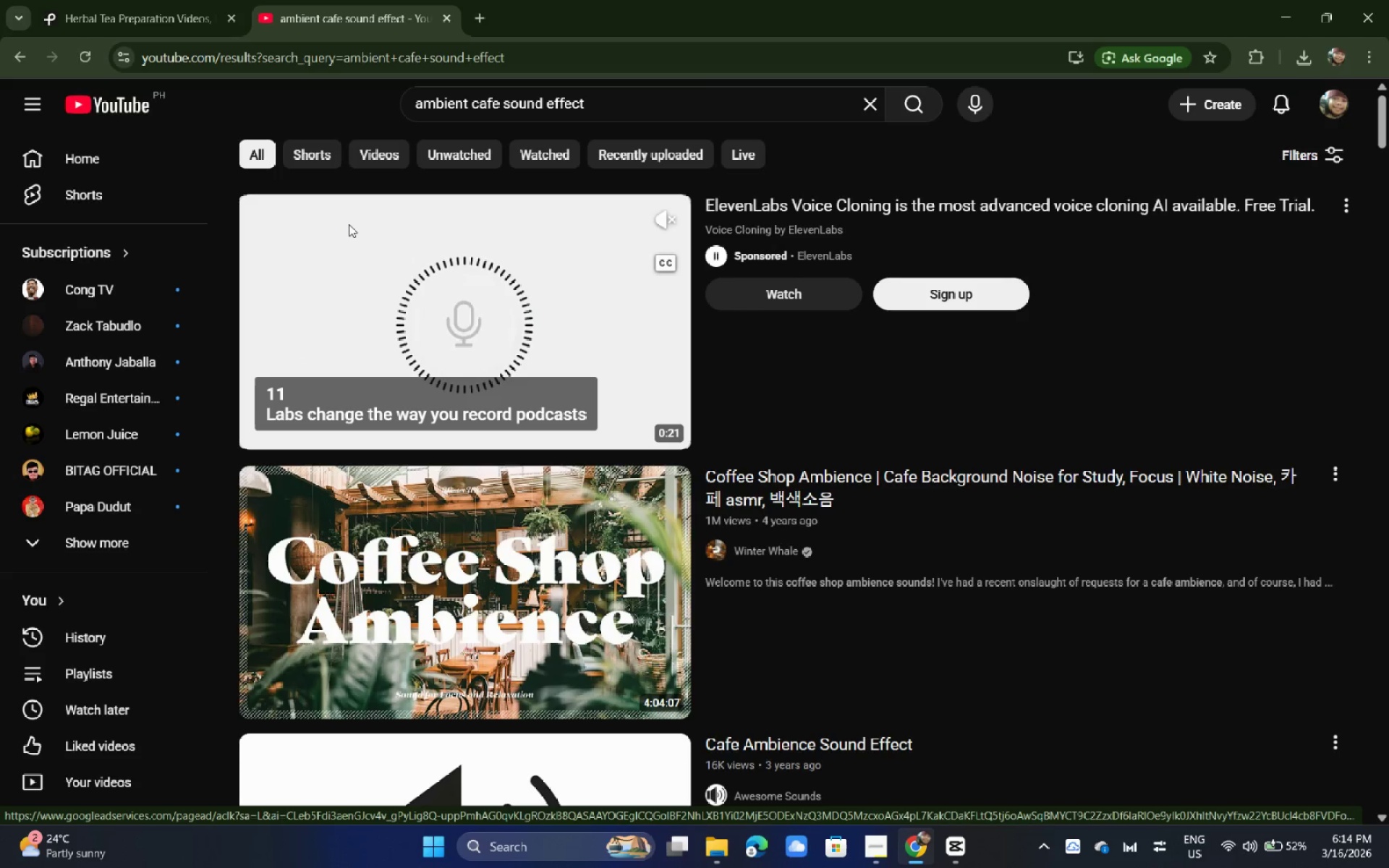 
wait(10.93)
 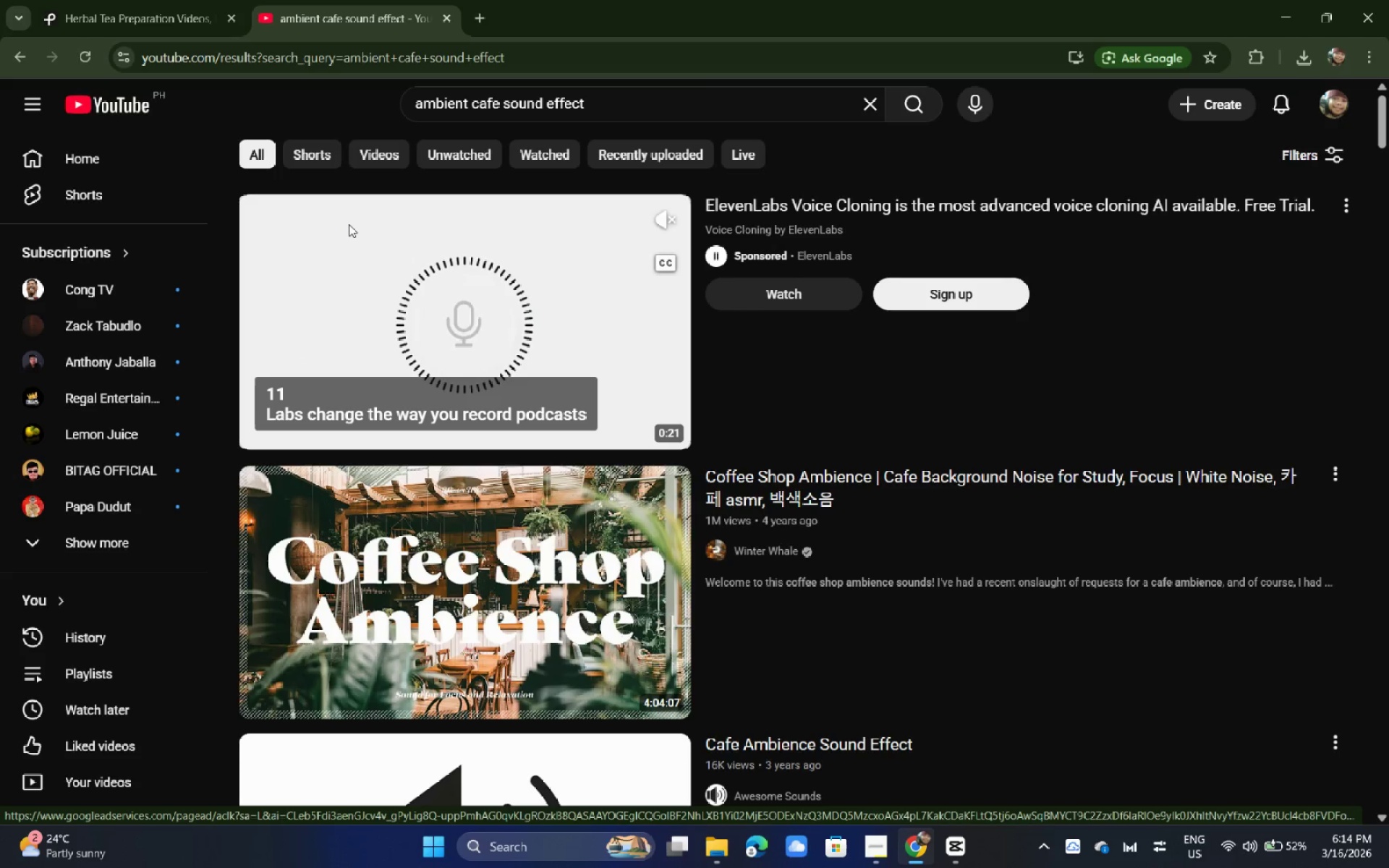 
scroll: coordinate [339, 231], scroll_direction: down, amount: 2.0
 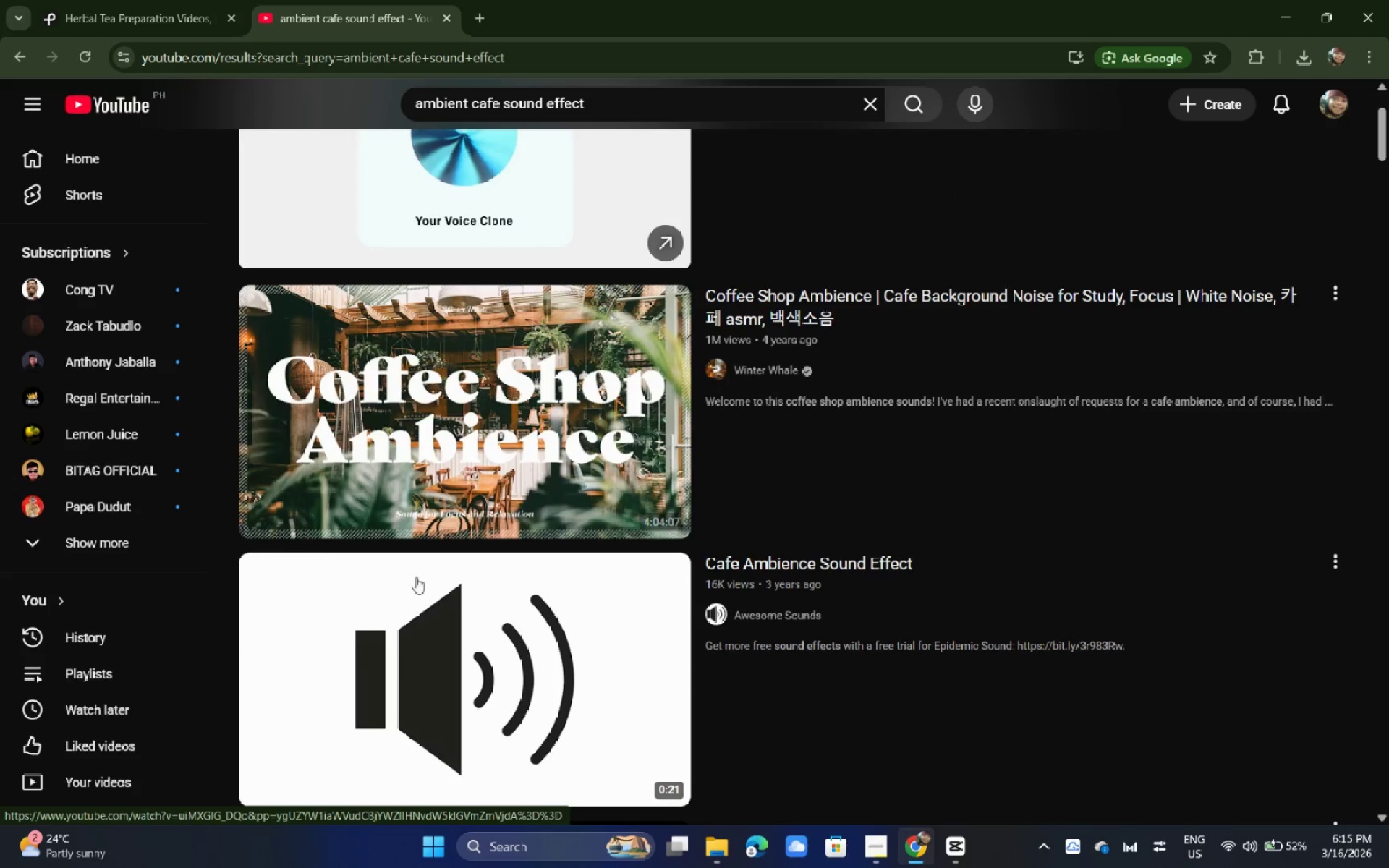 
wait(5.97)
 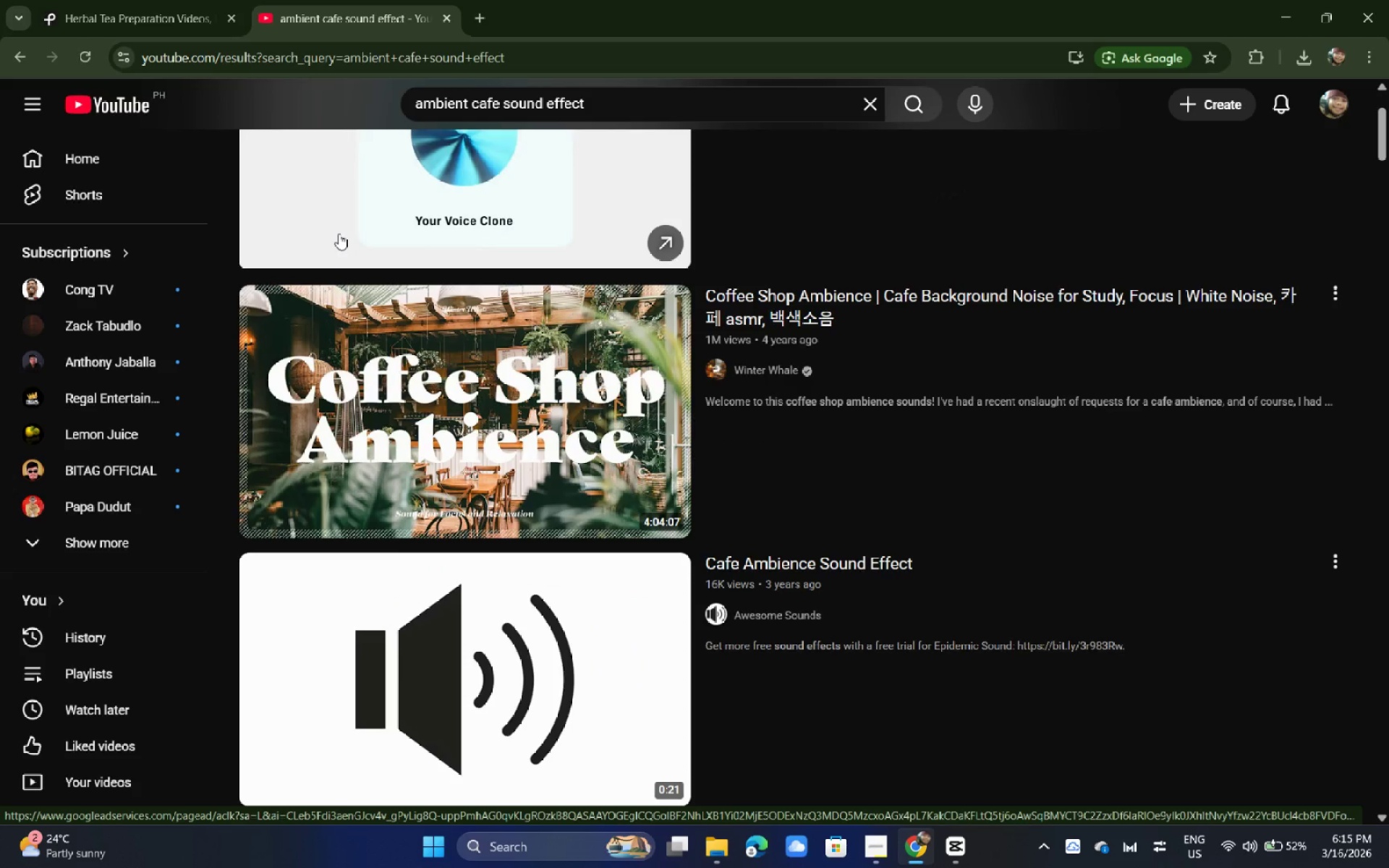 
left_click([417, 582])
 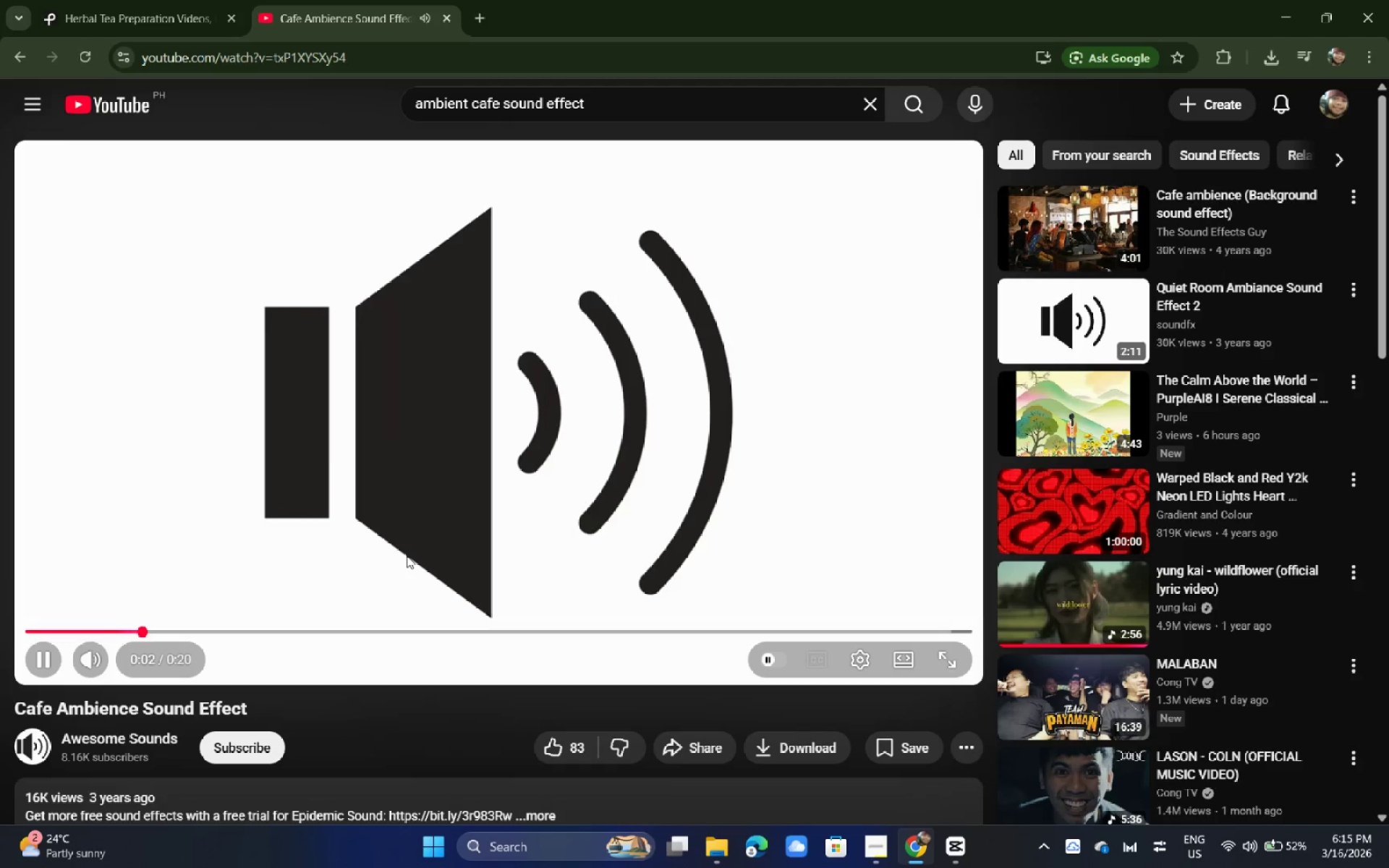 
wait(8.74)
 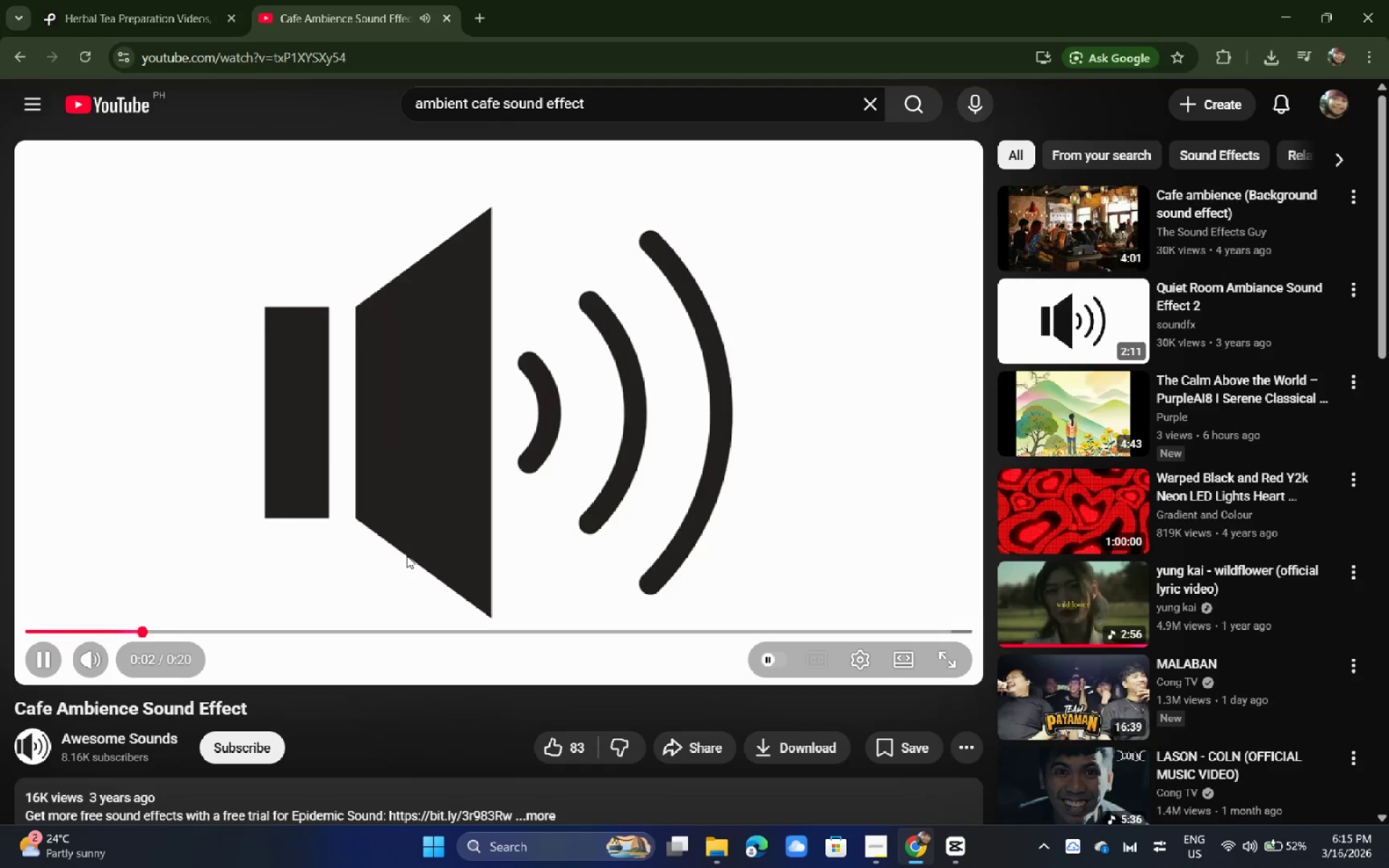 
left_click([888, 631])
 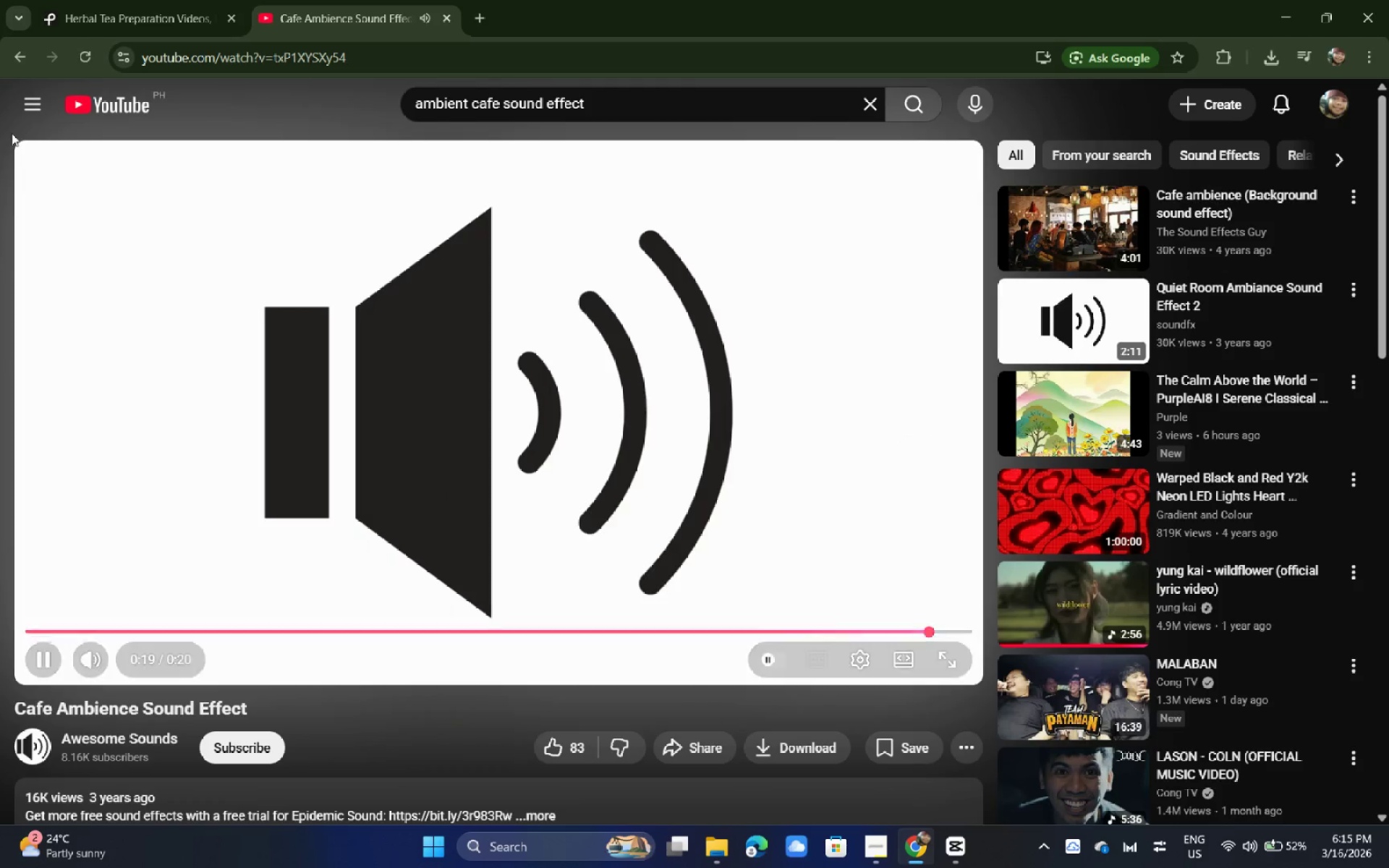 
left_click([23, 51])
 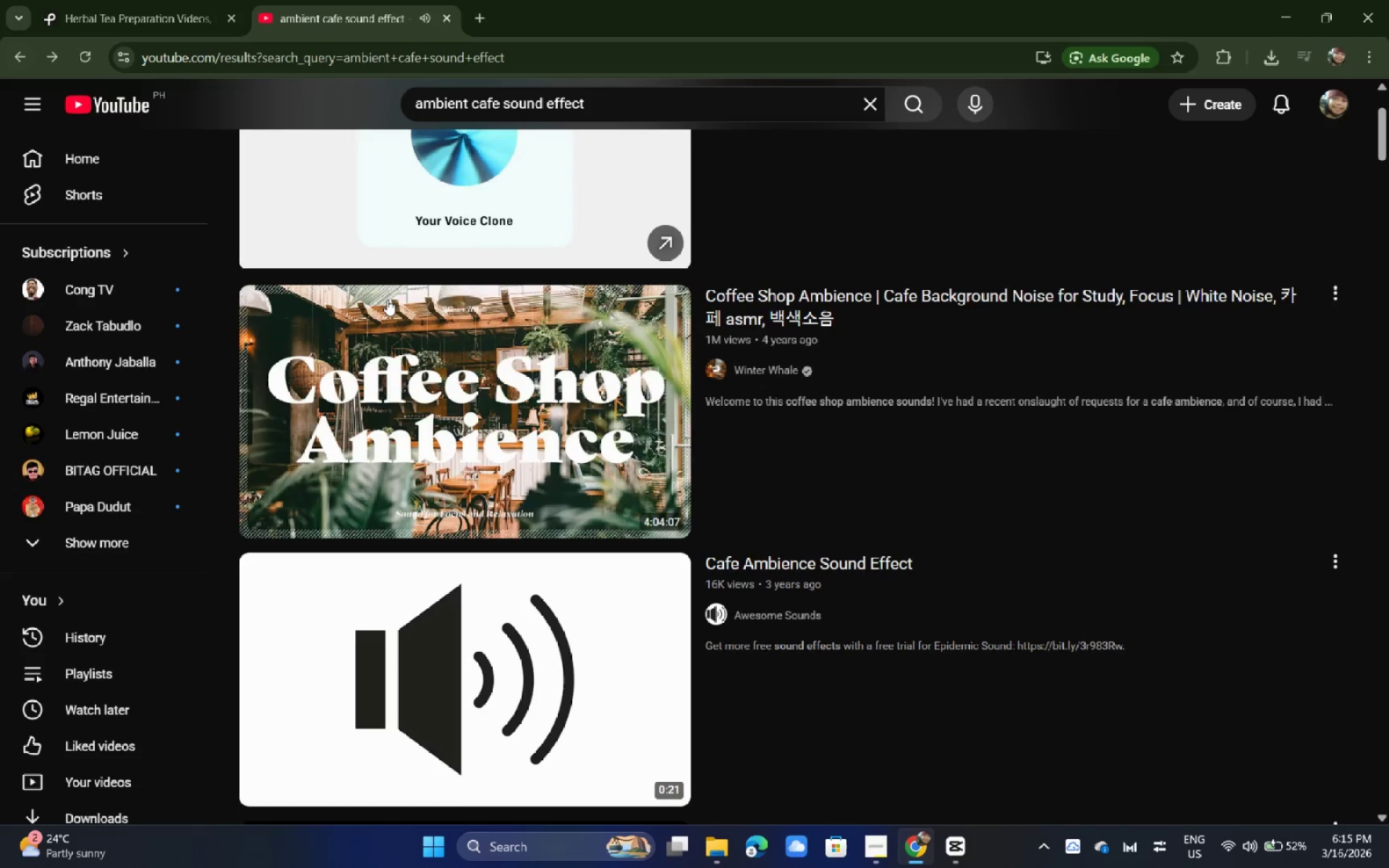 
key(Alt+AltLeft)
 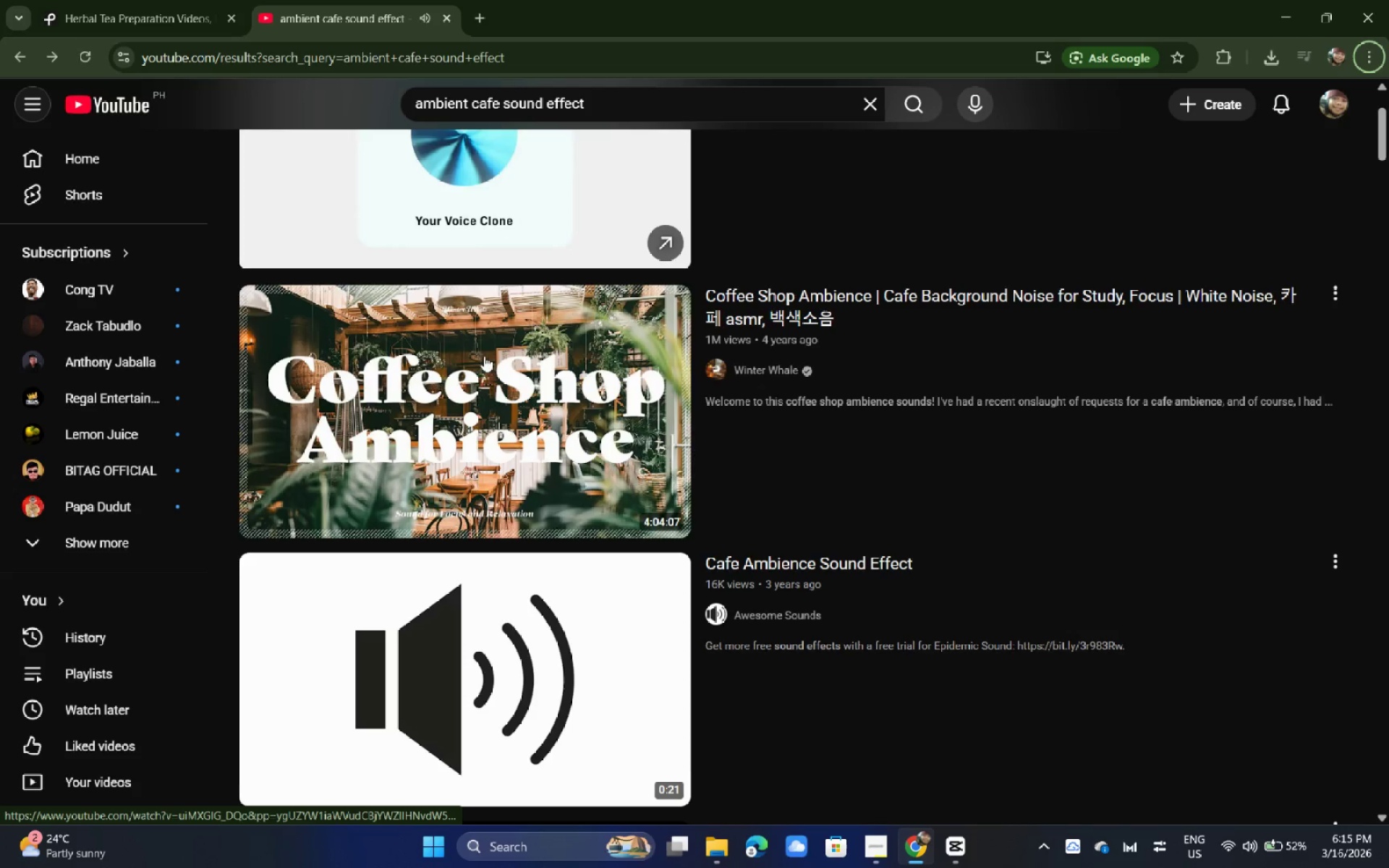 
left_click([523, 380])
 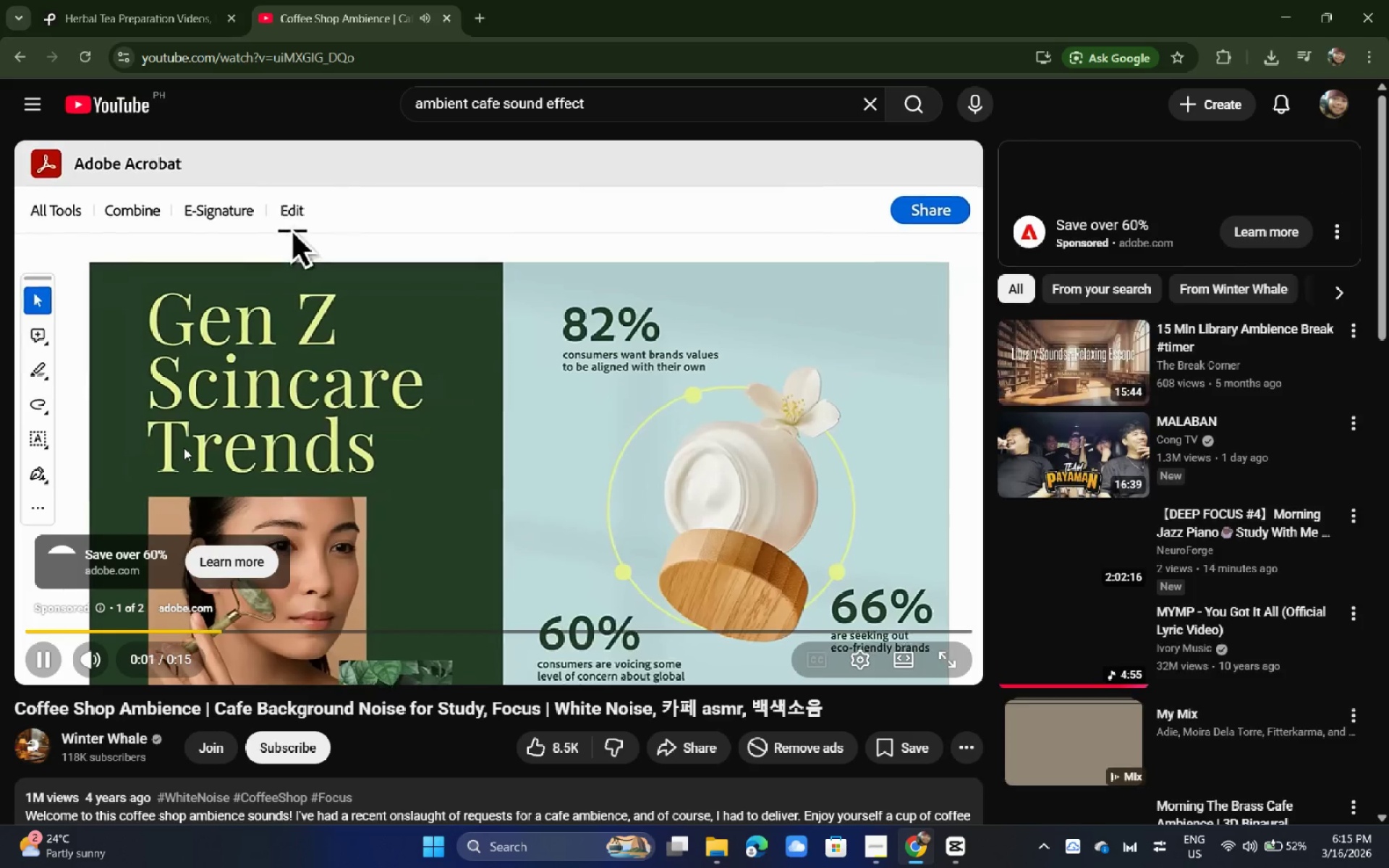 
wait(8.24)
 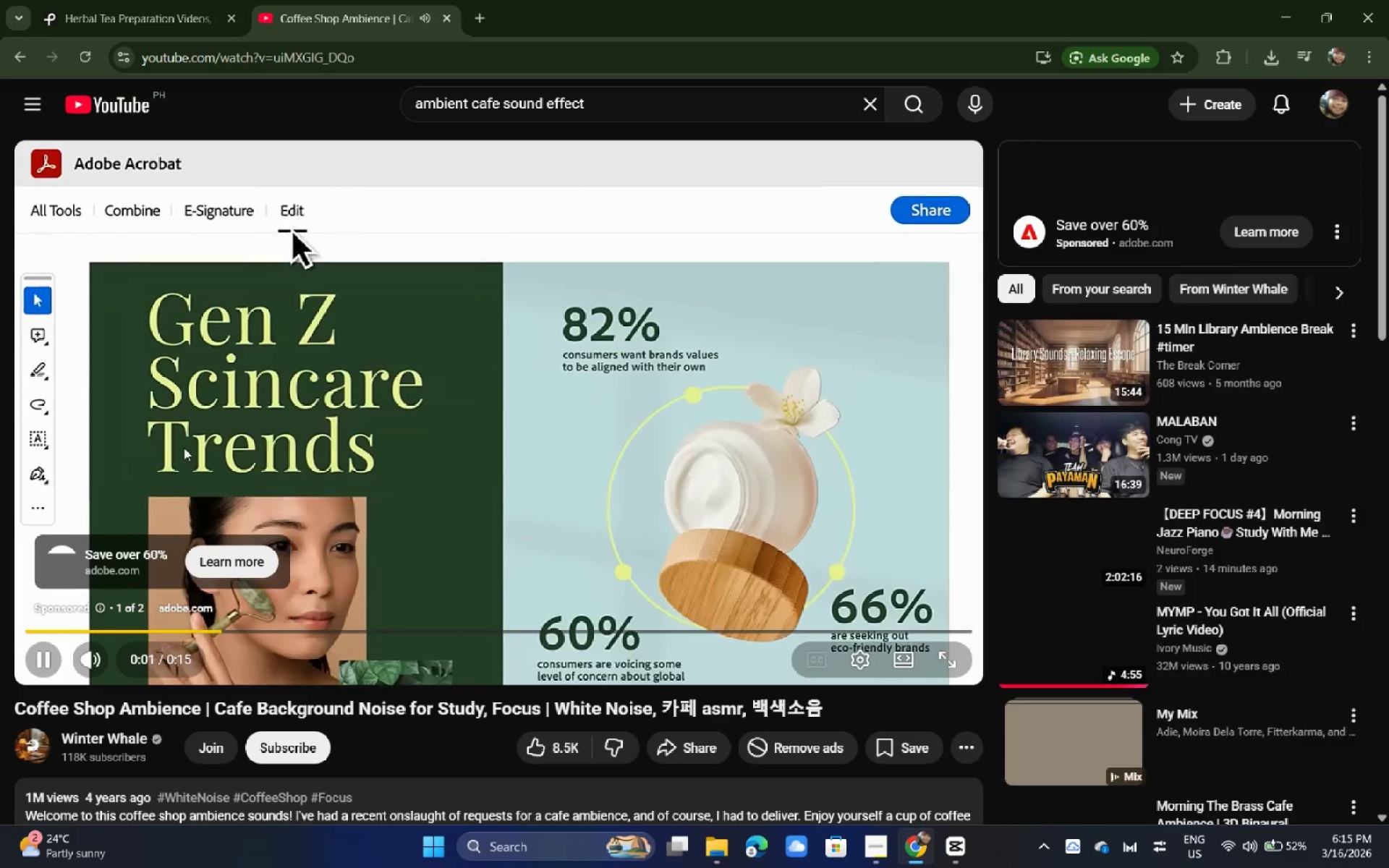 
double_click([938, 595])
 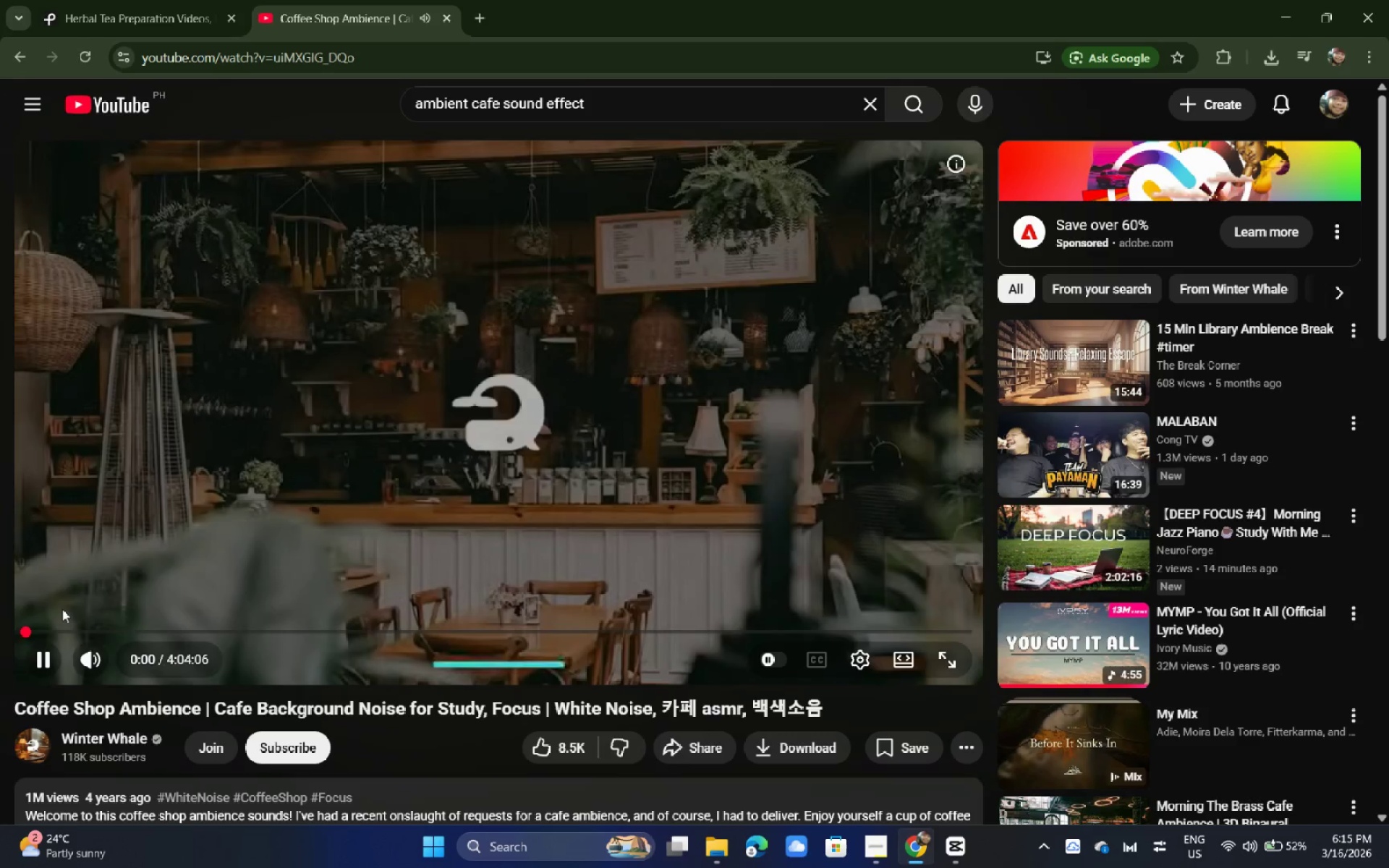 
left_click([61, 626])
 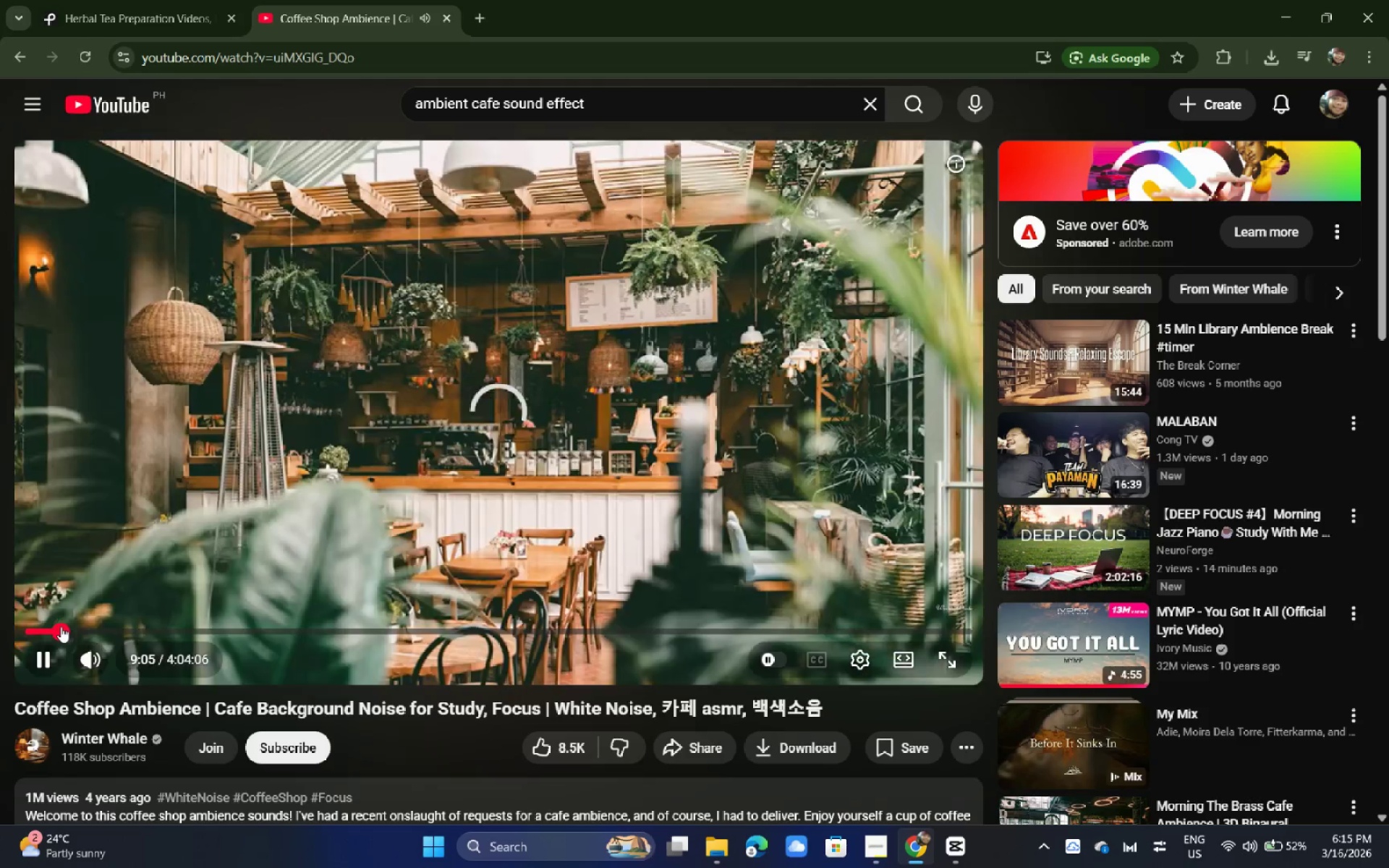 
left_click([241, 561])
 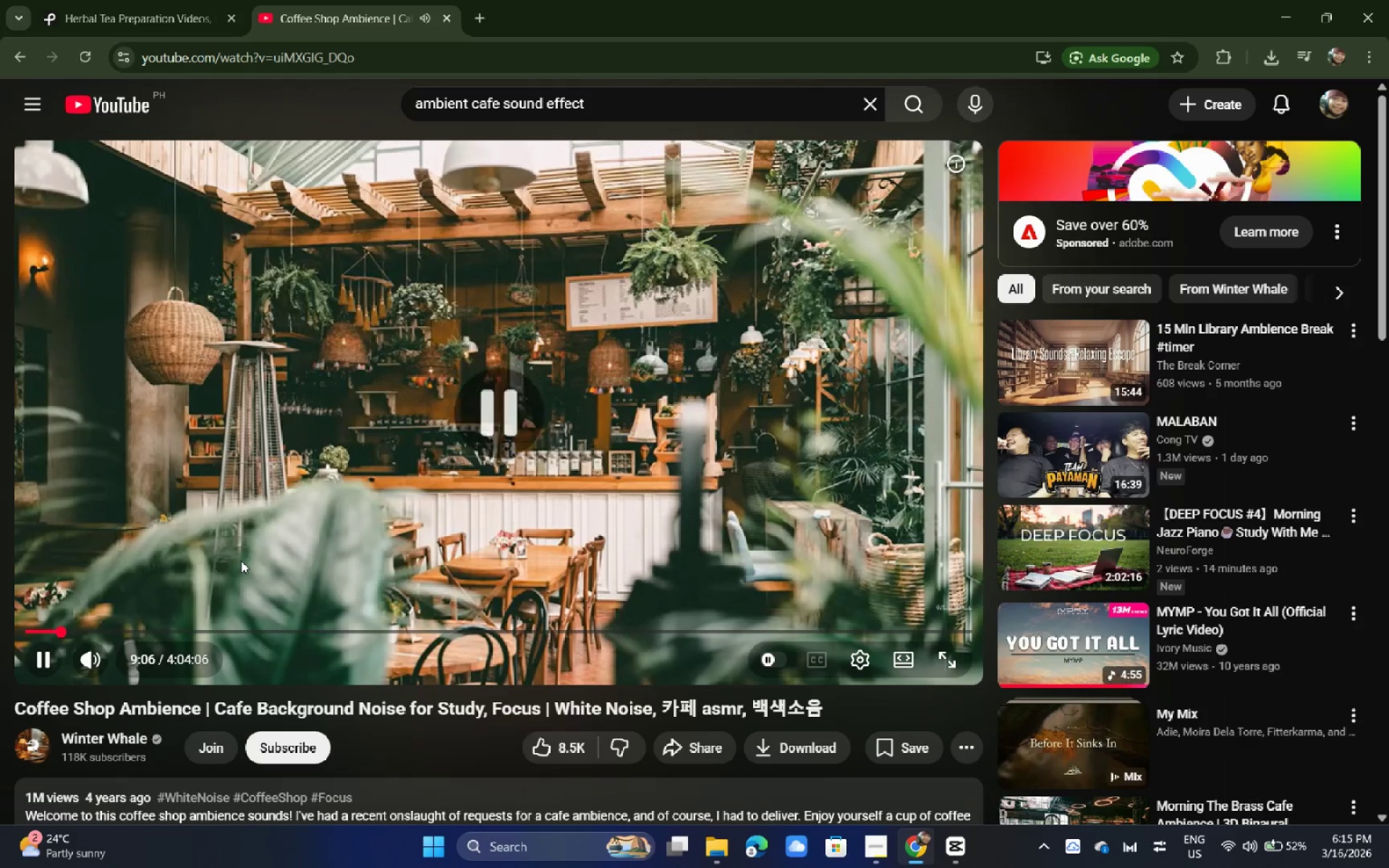 
key(Alt+AltLeft)
 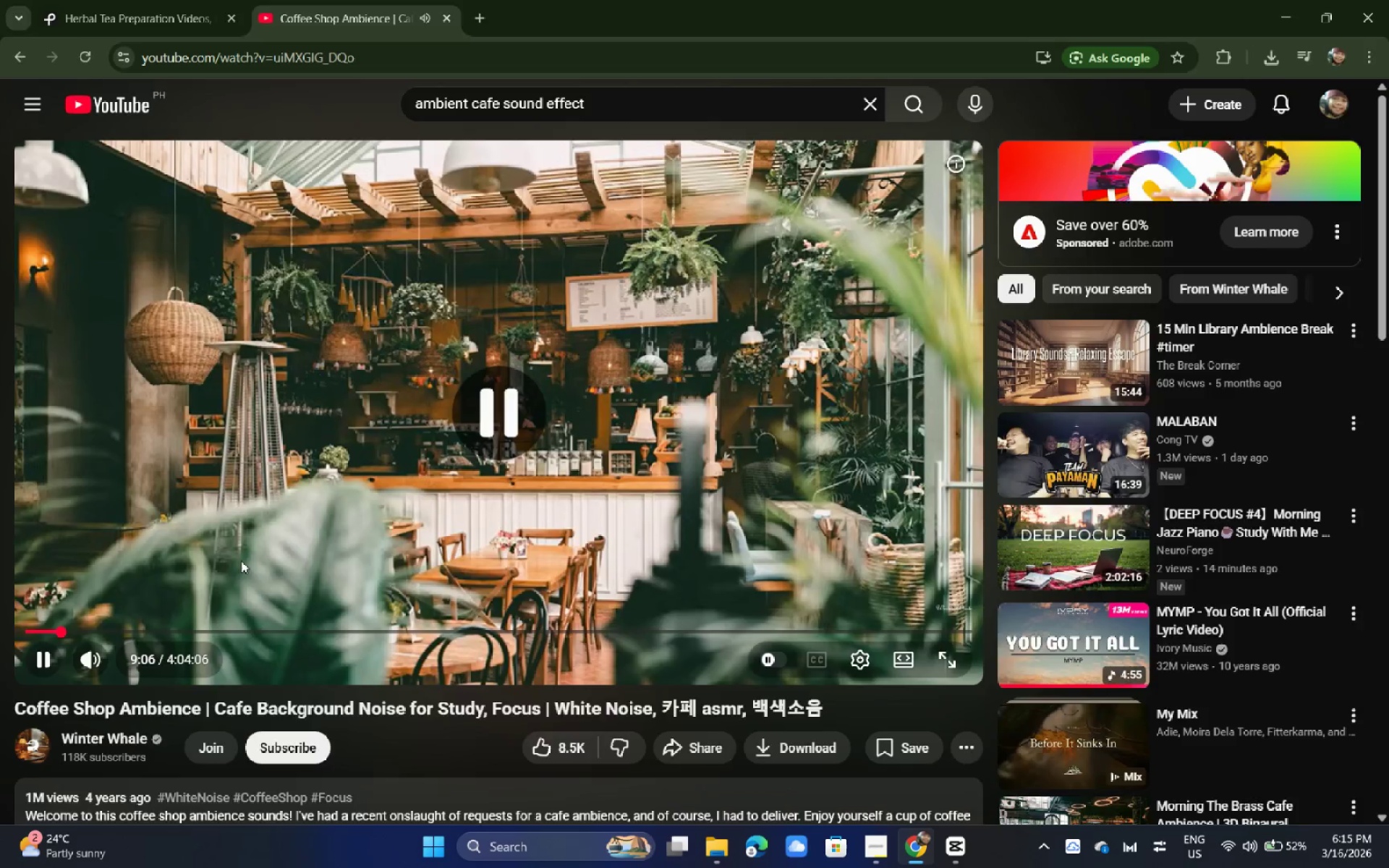 
key(Alt+Tab)
 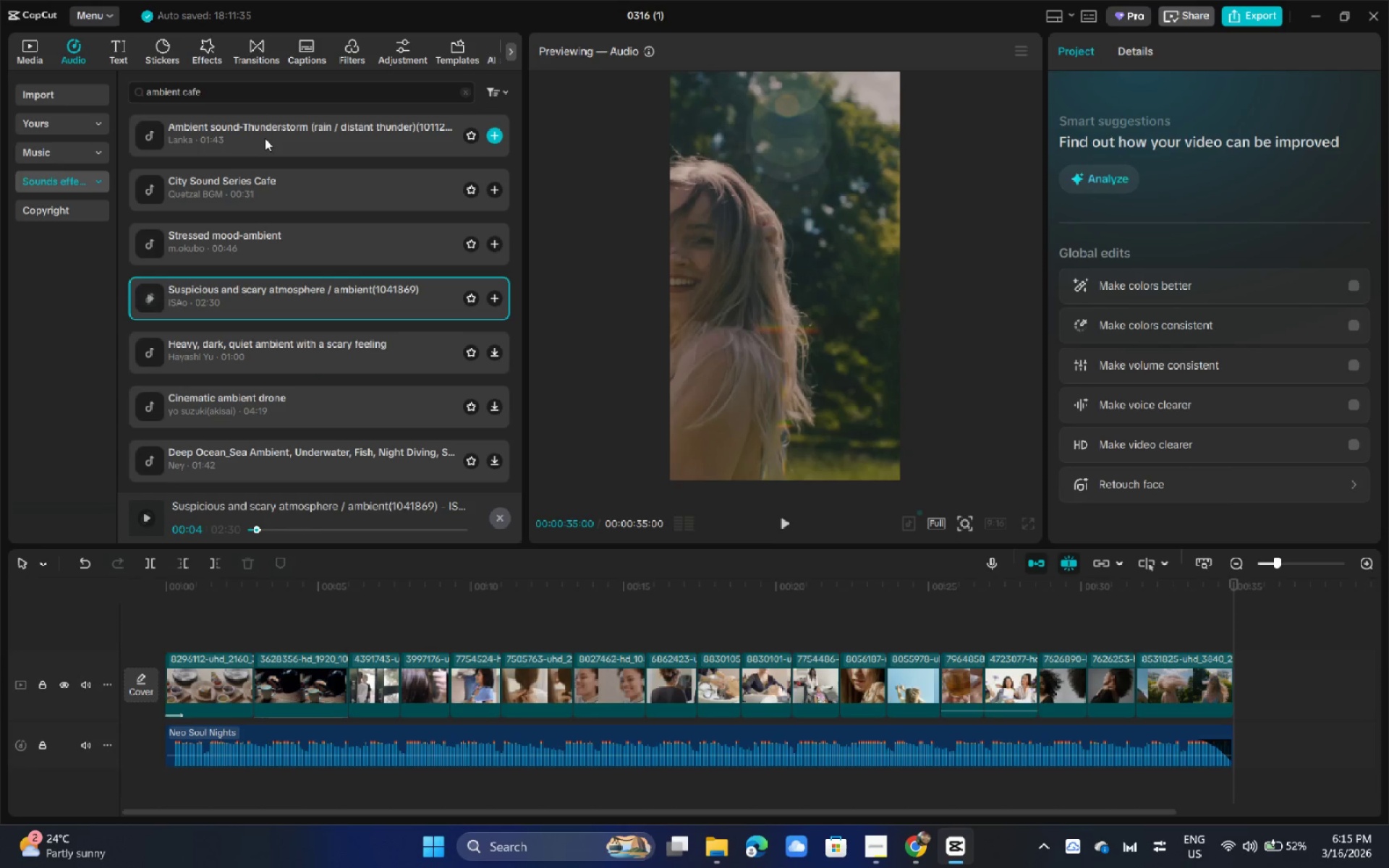 
left_click([265, 137])
 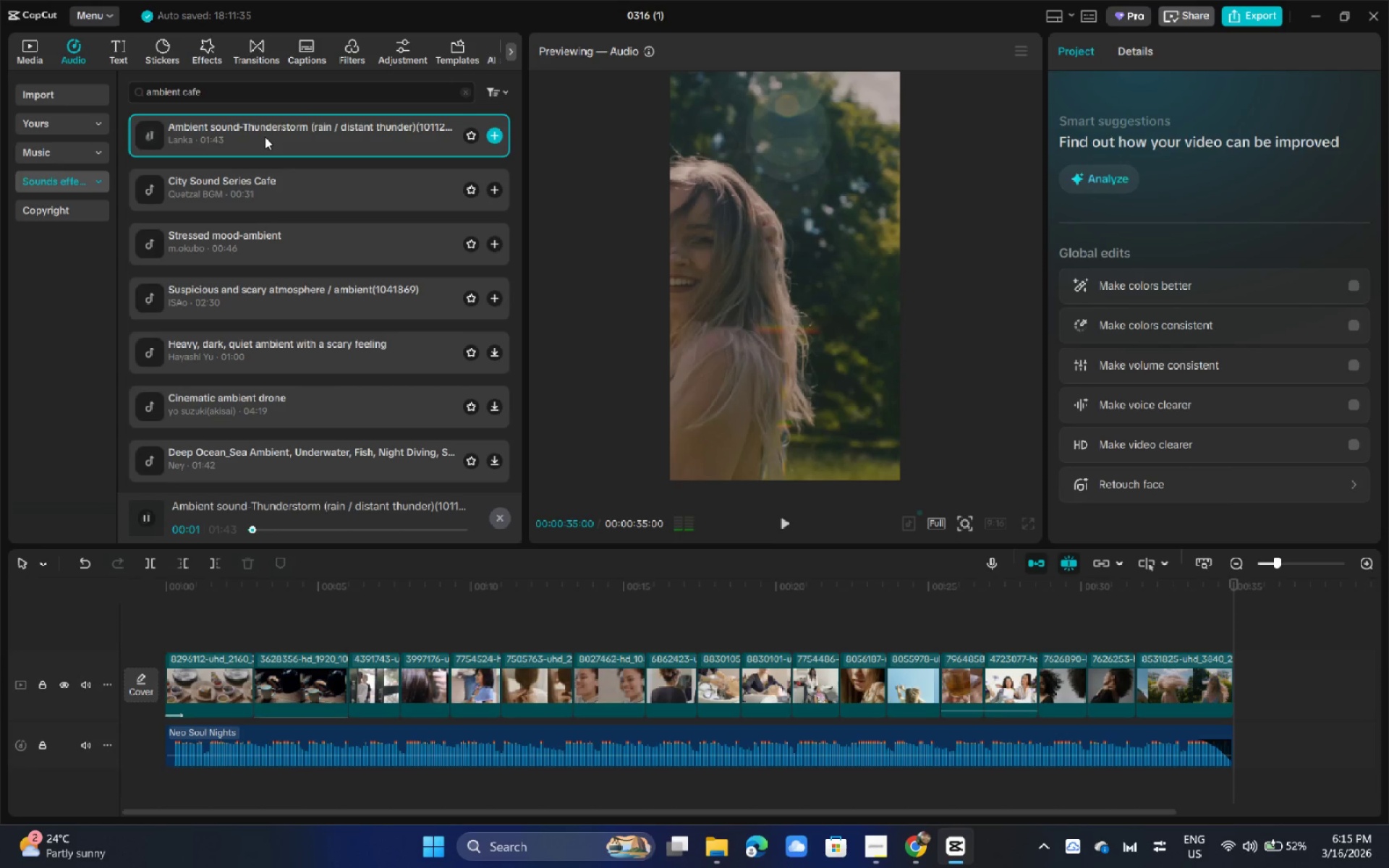 
left_click([272, 176])
 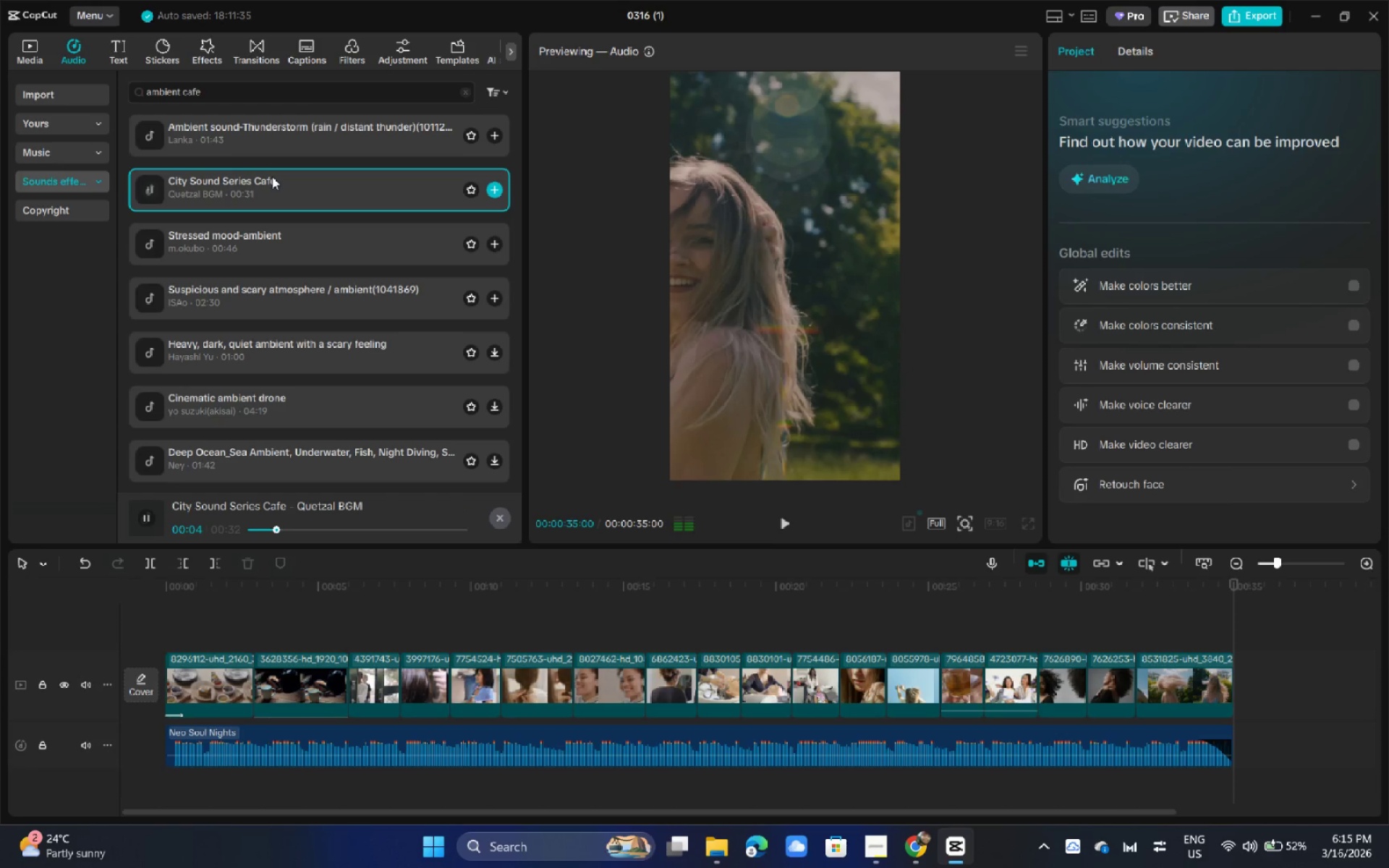 
wait(5.31)
 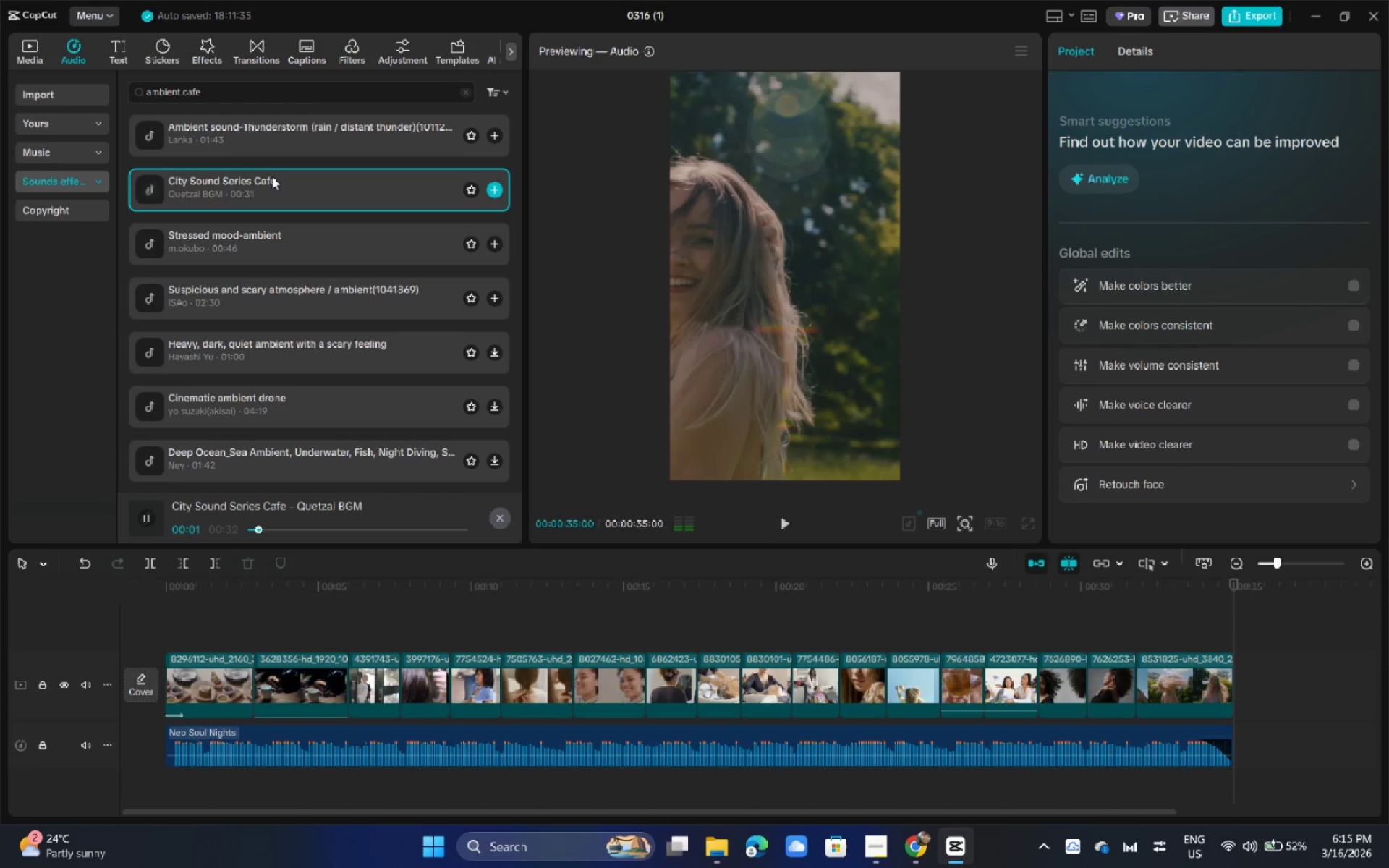 
left_click_drag(start_coordinate=[288, 189], to_coordinate=[166, 777])
 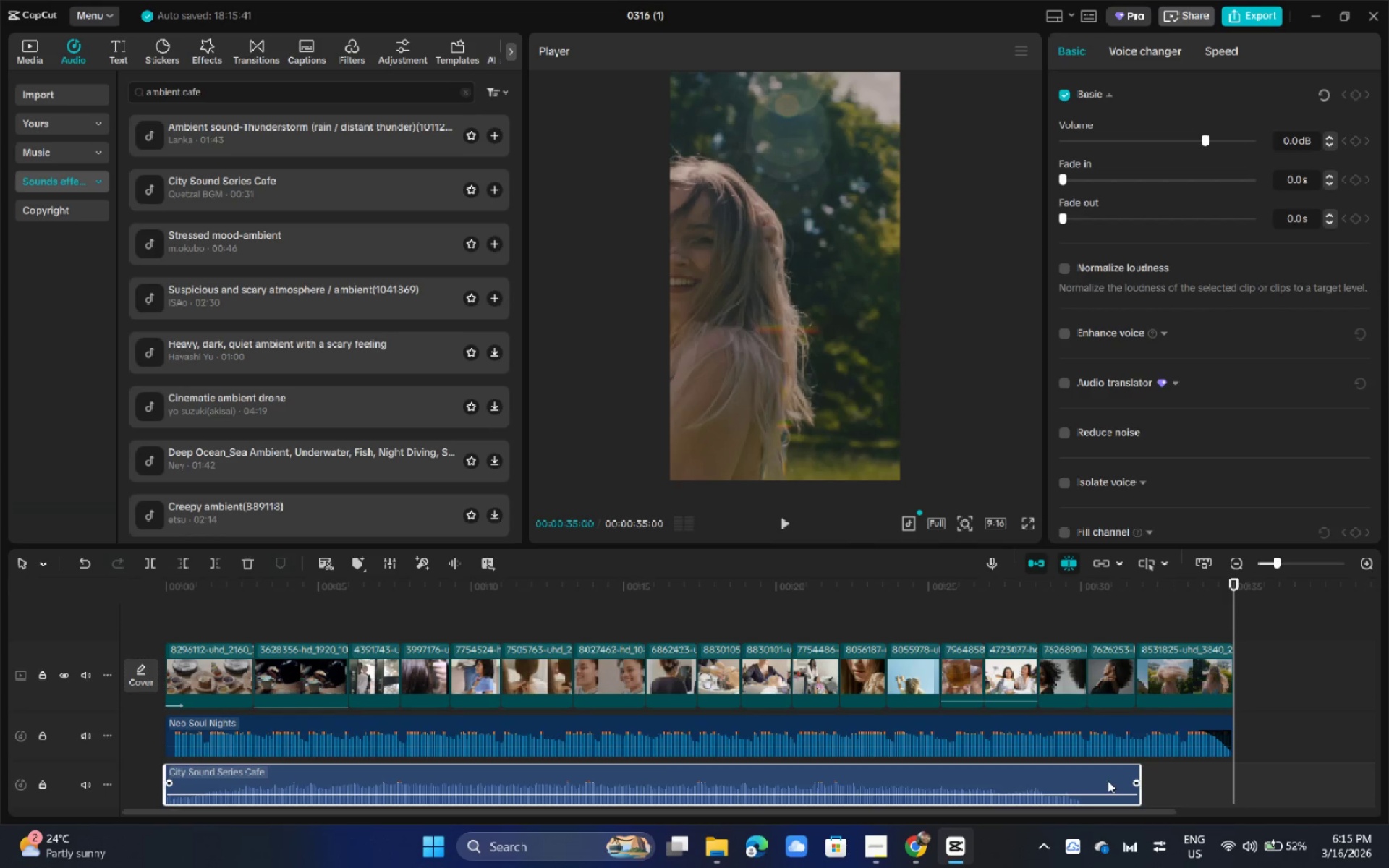 
left_click_drag(start_coordinate=[994, 782], to_coordinate=[1018, 777])
 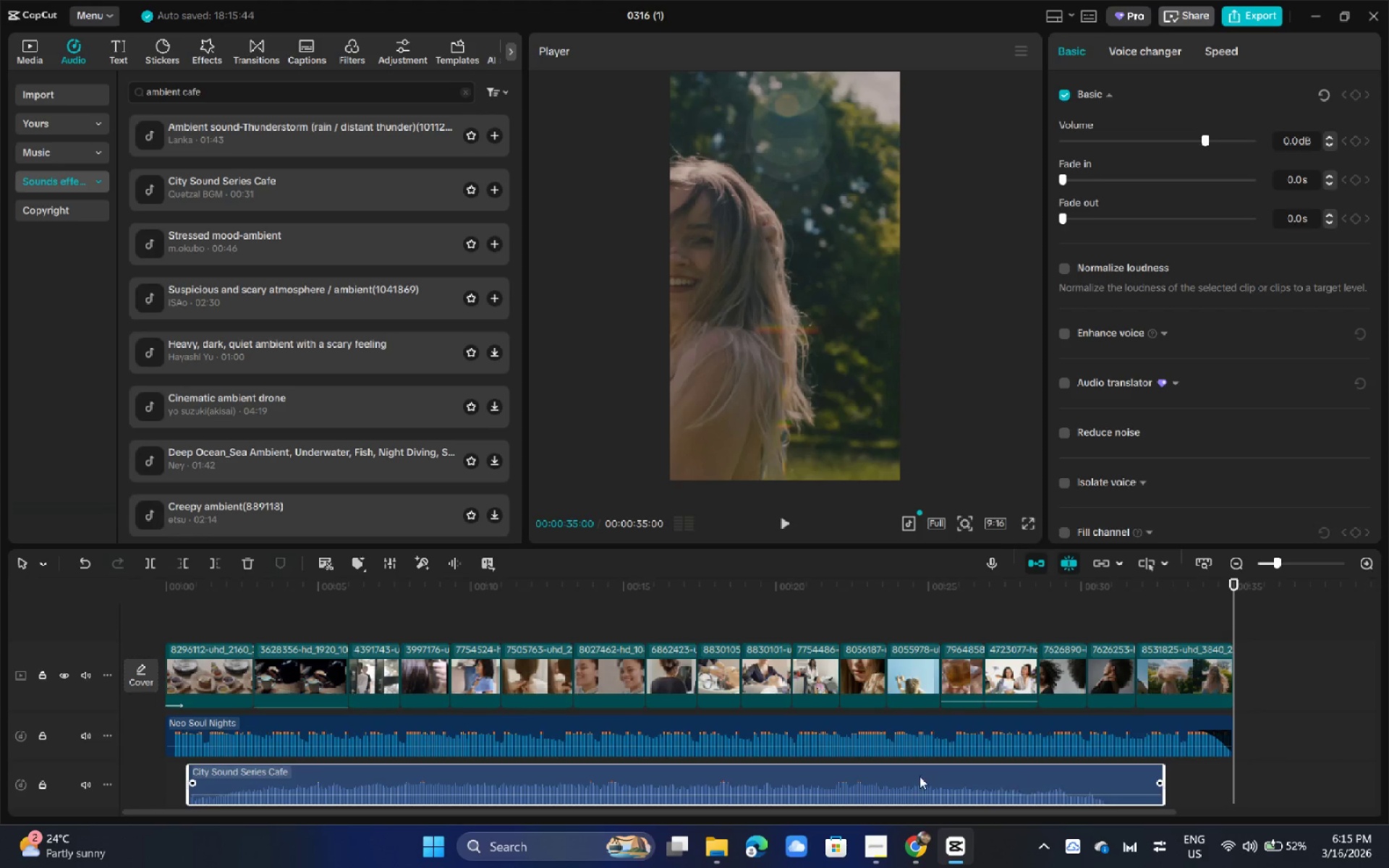 
left_click_drag(start_coordinate=[791, 778], to_coordinate=[768, 778])
 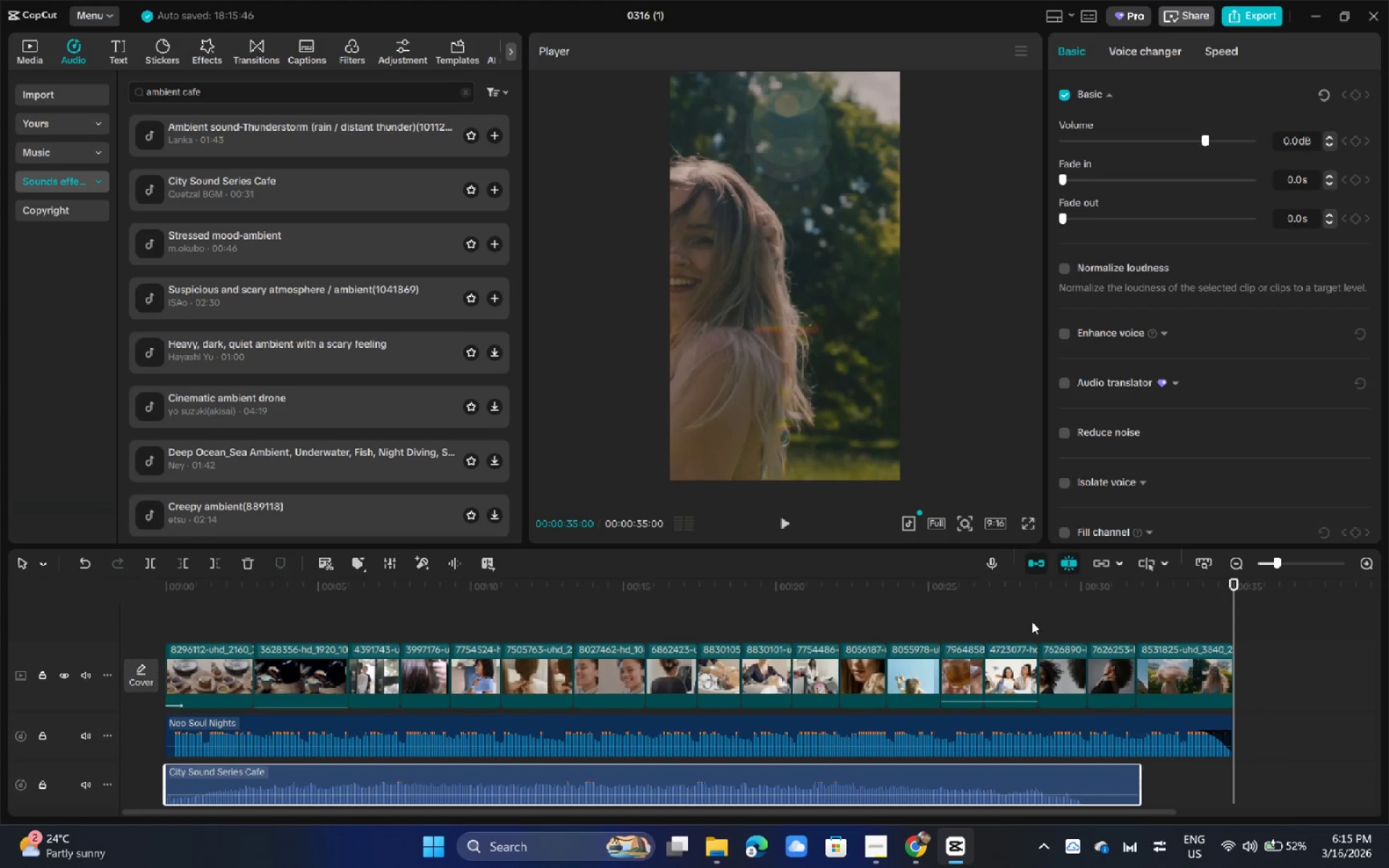 
wait(9.67)
 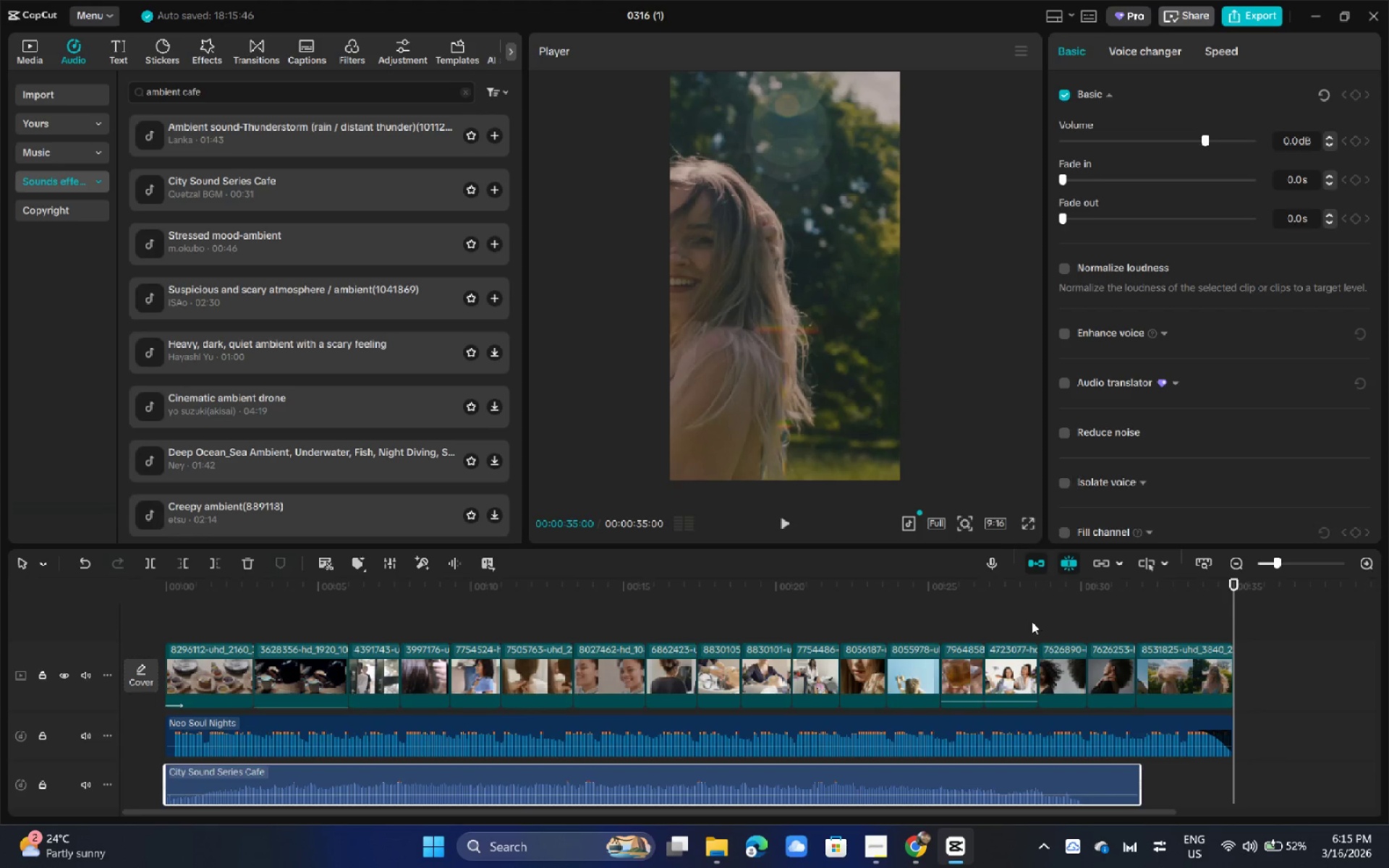 
left_click_drag(start_coordinate=[1203, 144], to_coordinate=[1150, 147])
 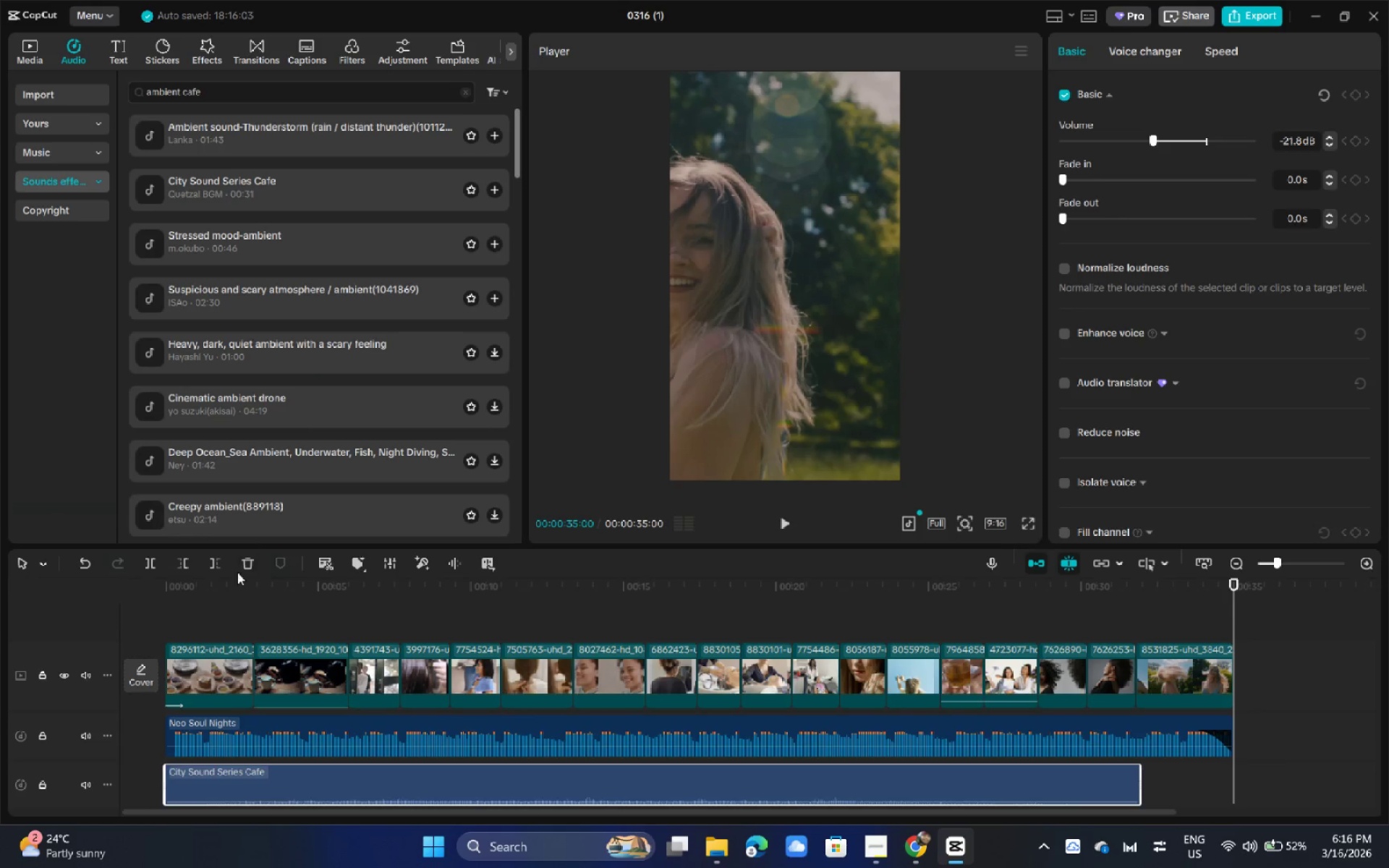 
left_click_drag(start_coordinate=[182, 583], to_coordinate=[124, 592])
 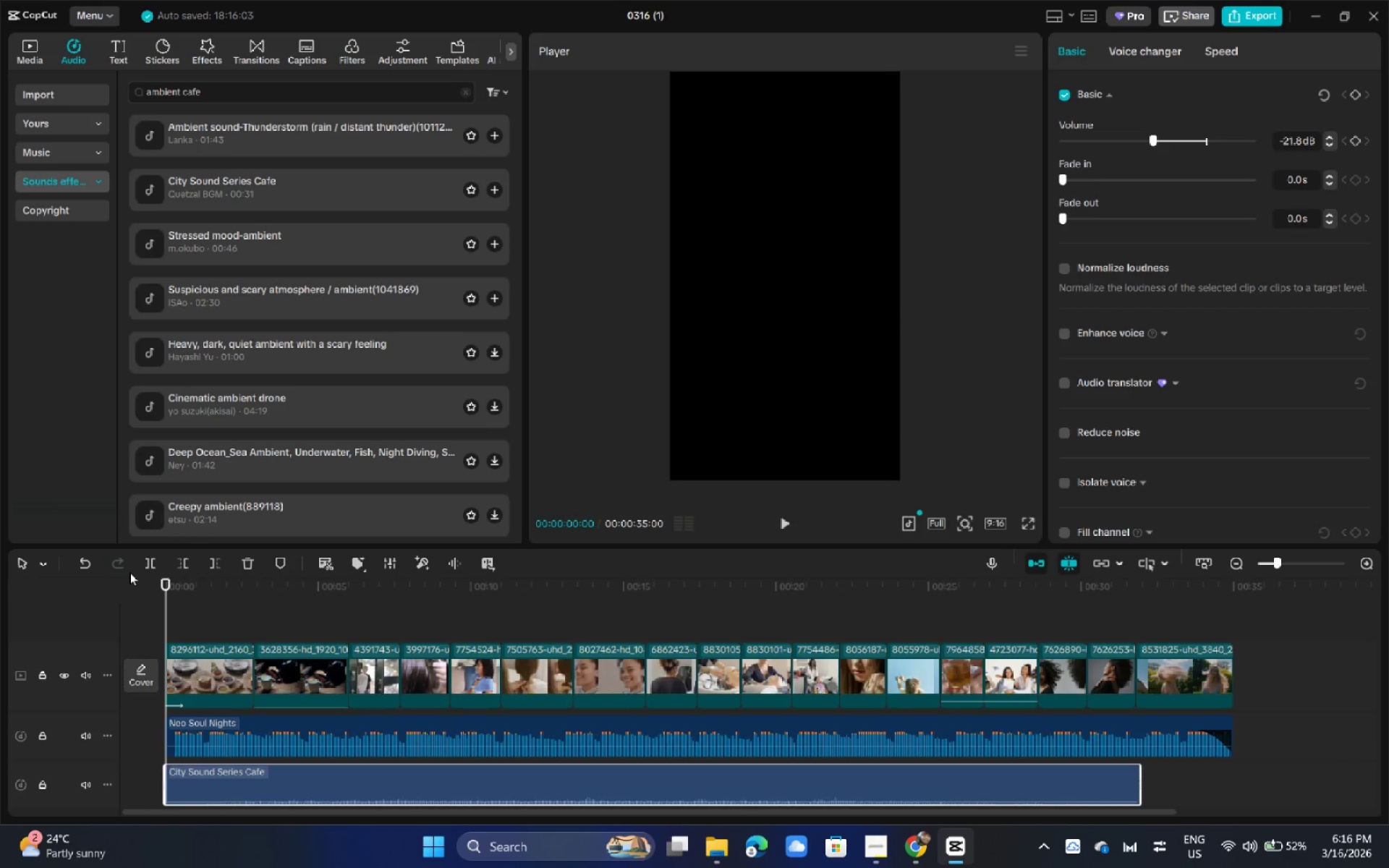 
key(Space)
 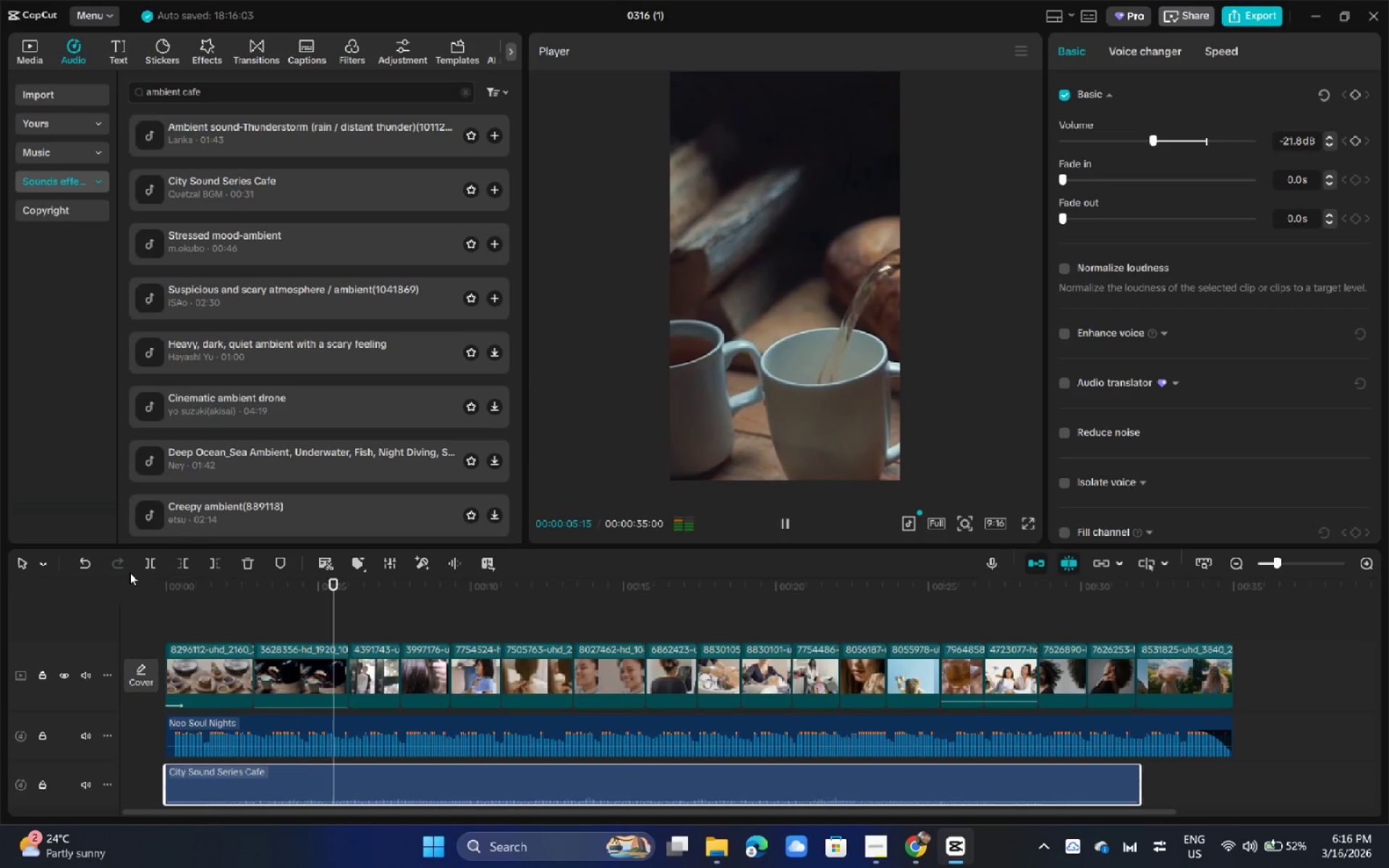 
wait(10.61)
 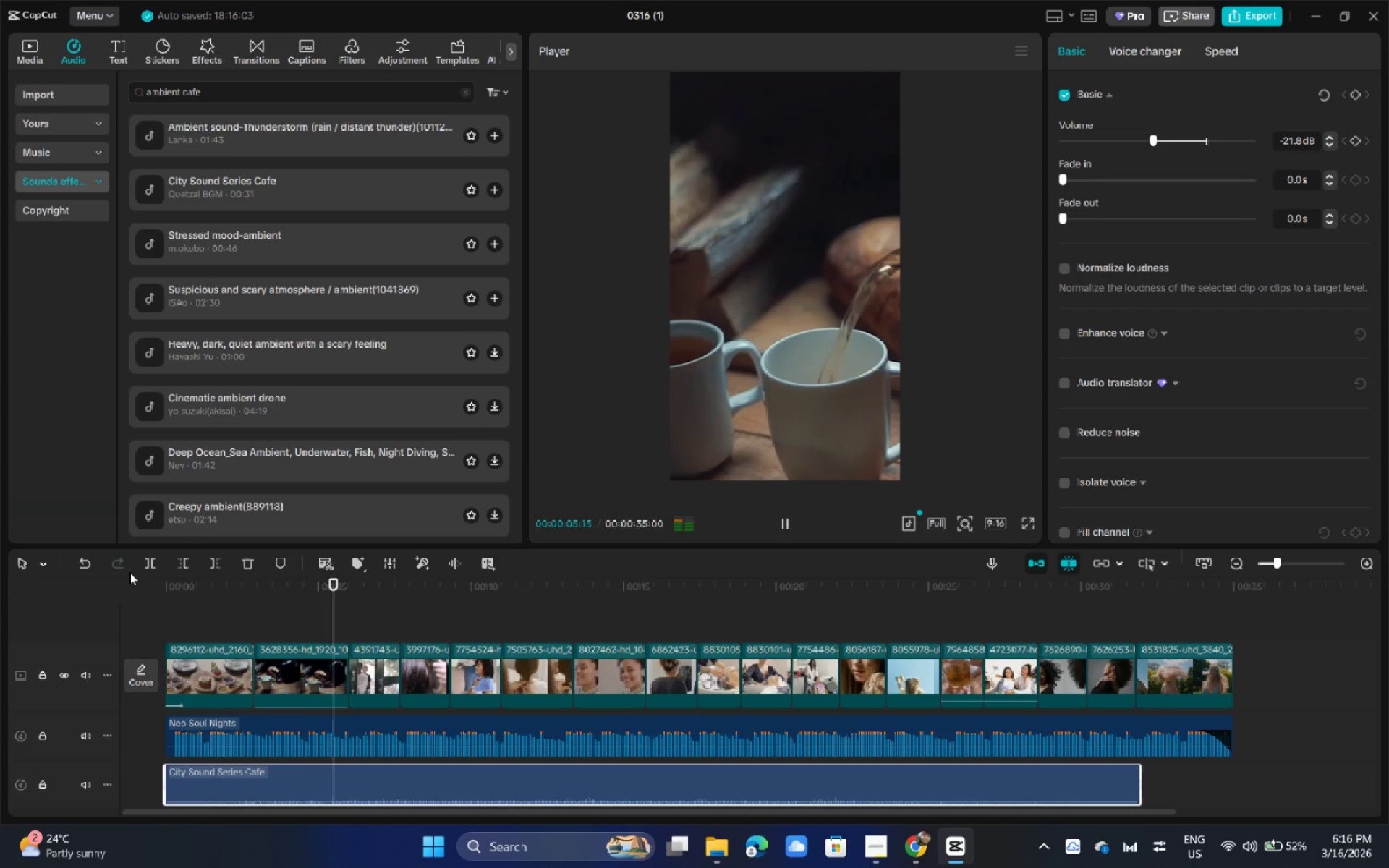 
right_click([723, 772])
 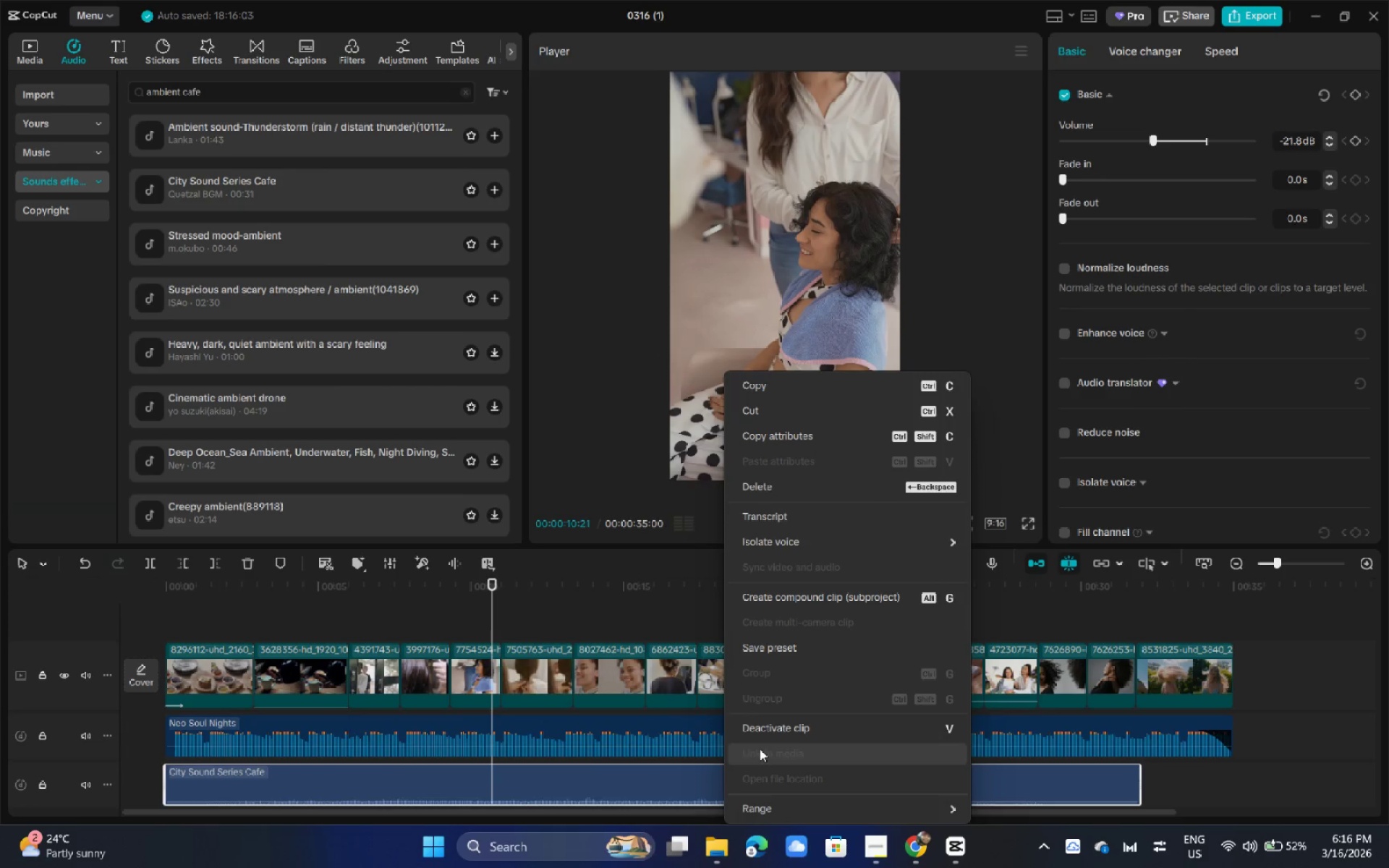 
left_click([558, 775])
 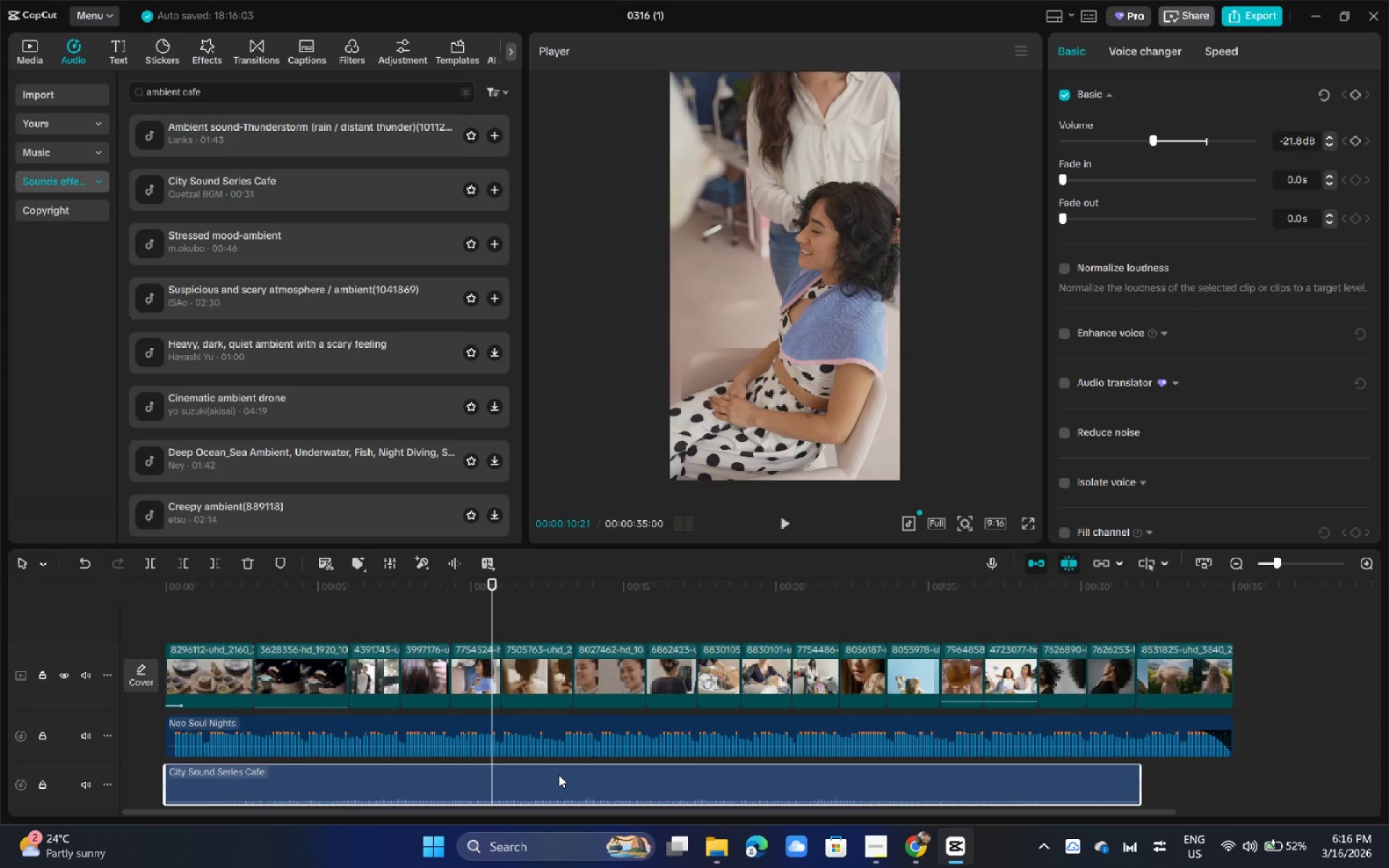 
key(Space)
 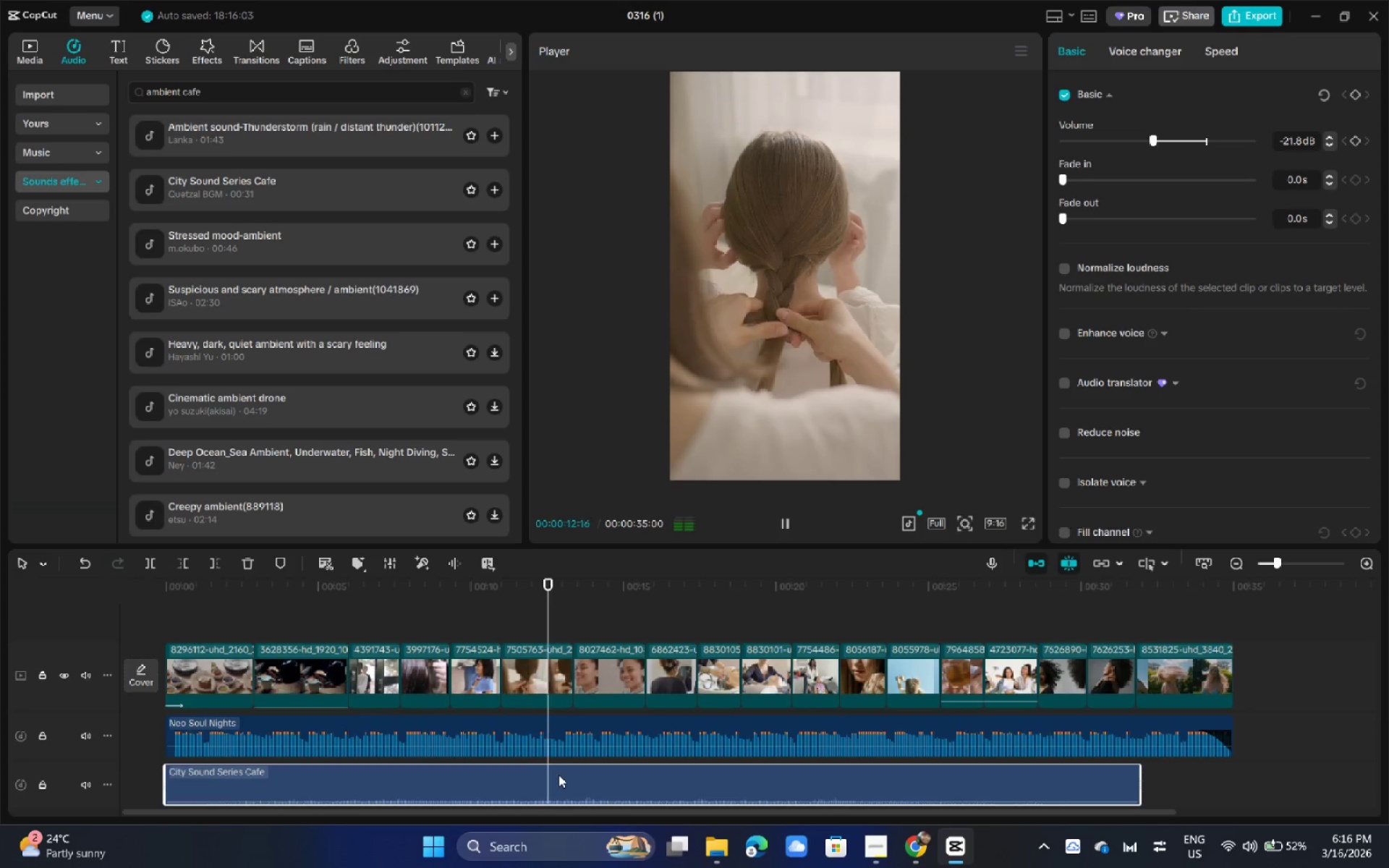 
key(Alt+AltLeft)
 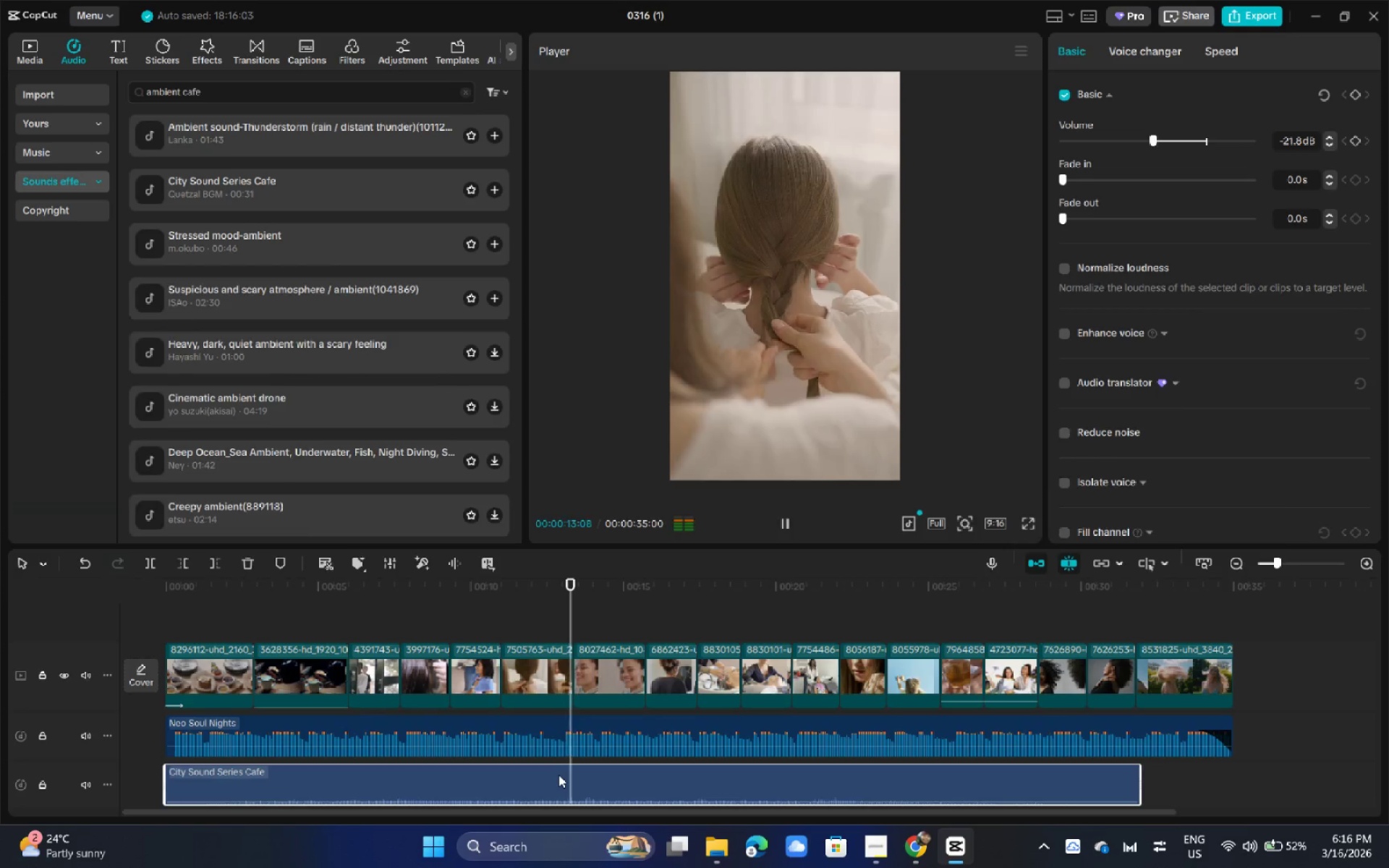 
key(Alt+Tab)
 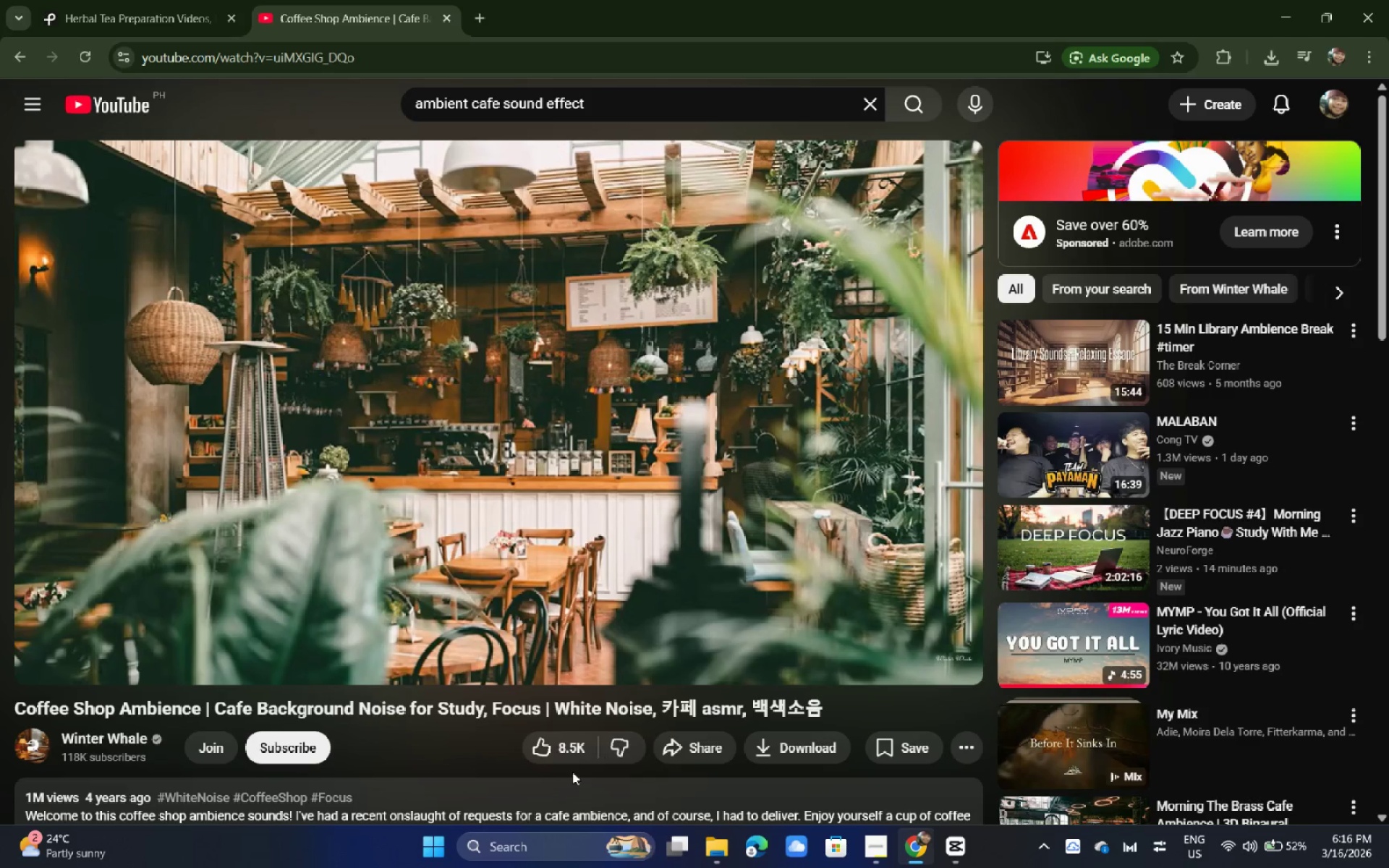 
key(Alt+AltLeft)
 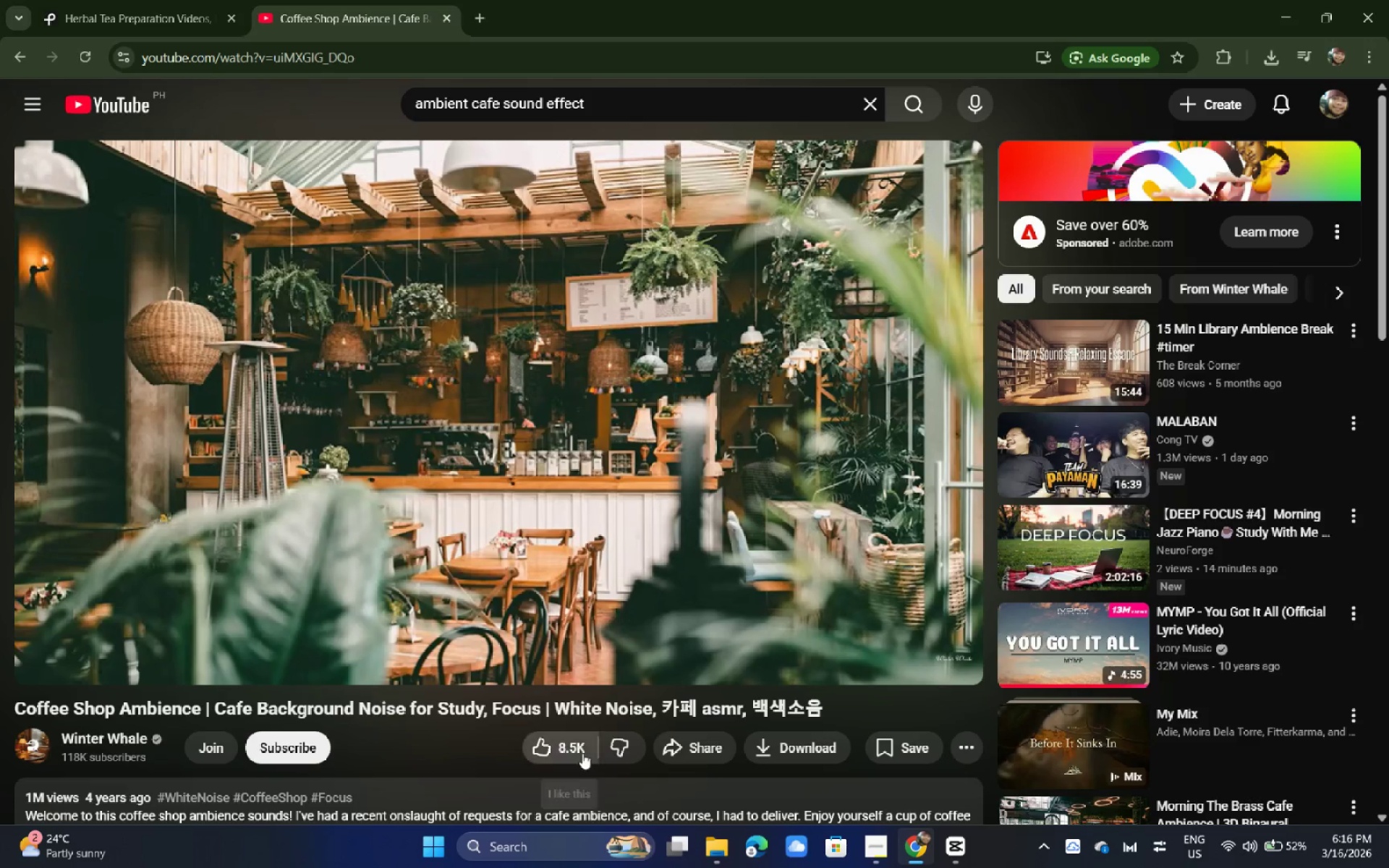 
key(Alt+Tab)
 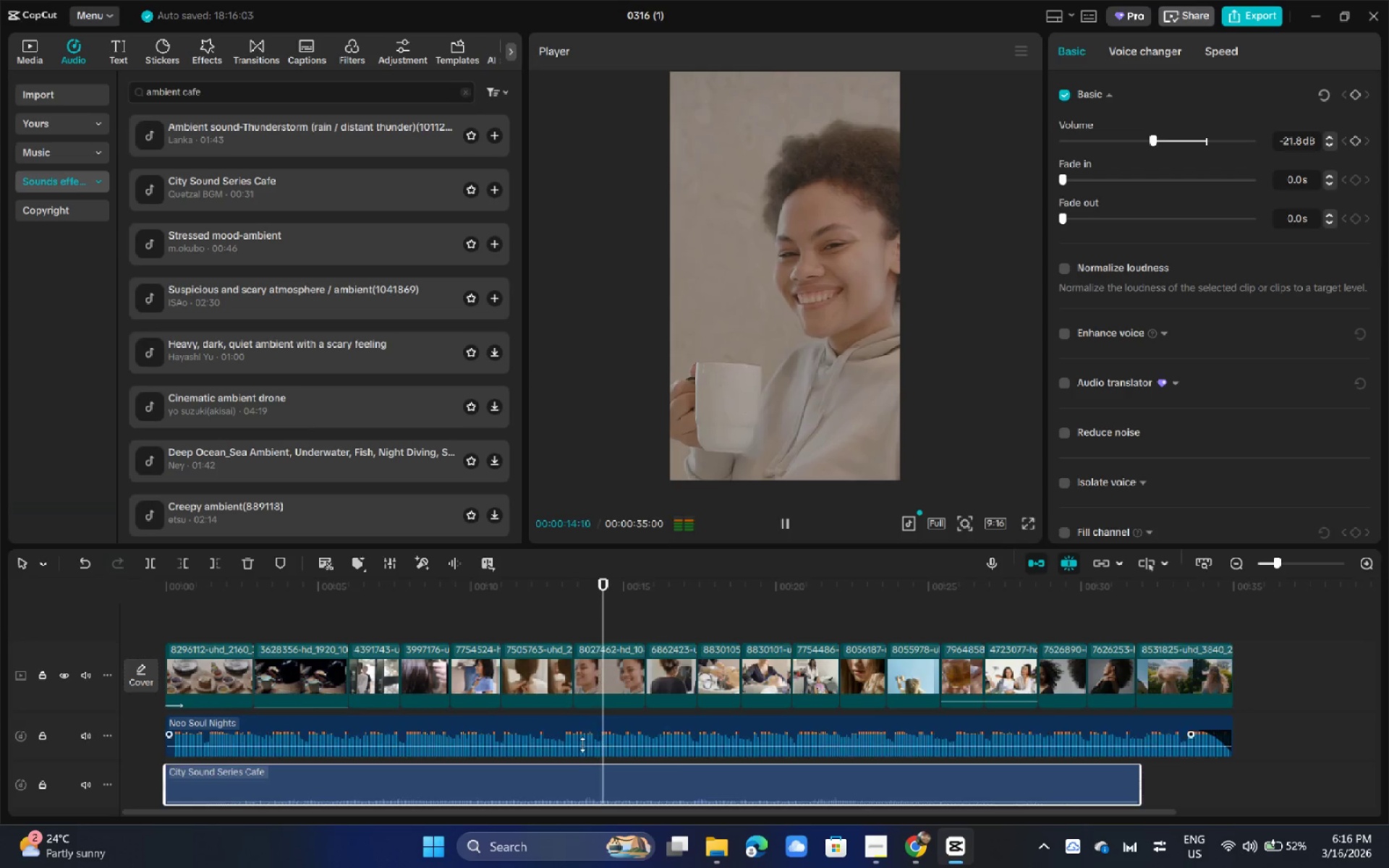 
key(Space)
 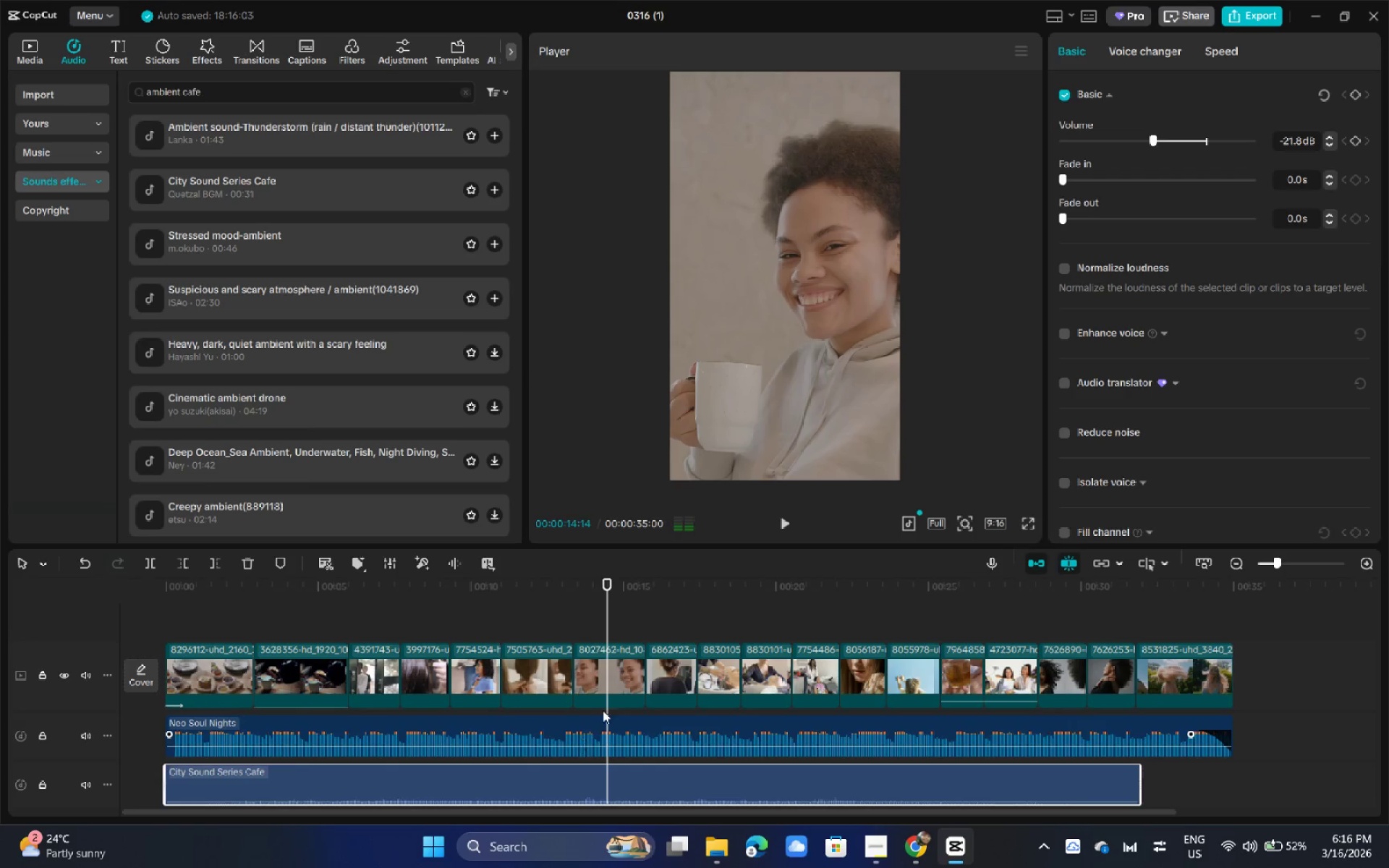 
key(Alt+Tab)
 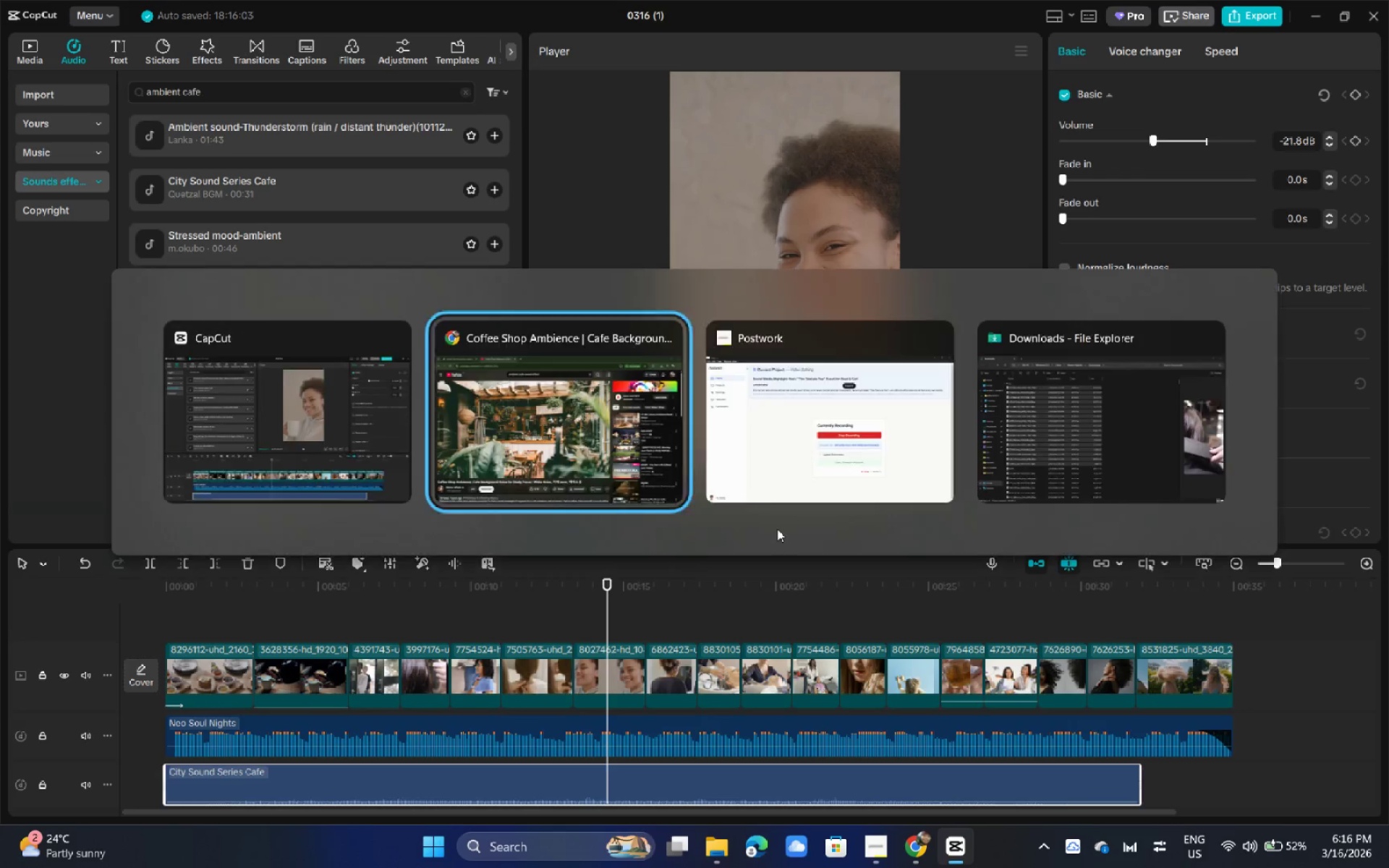 
key(Alt+Tab)
 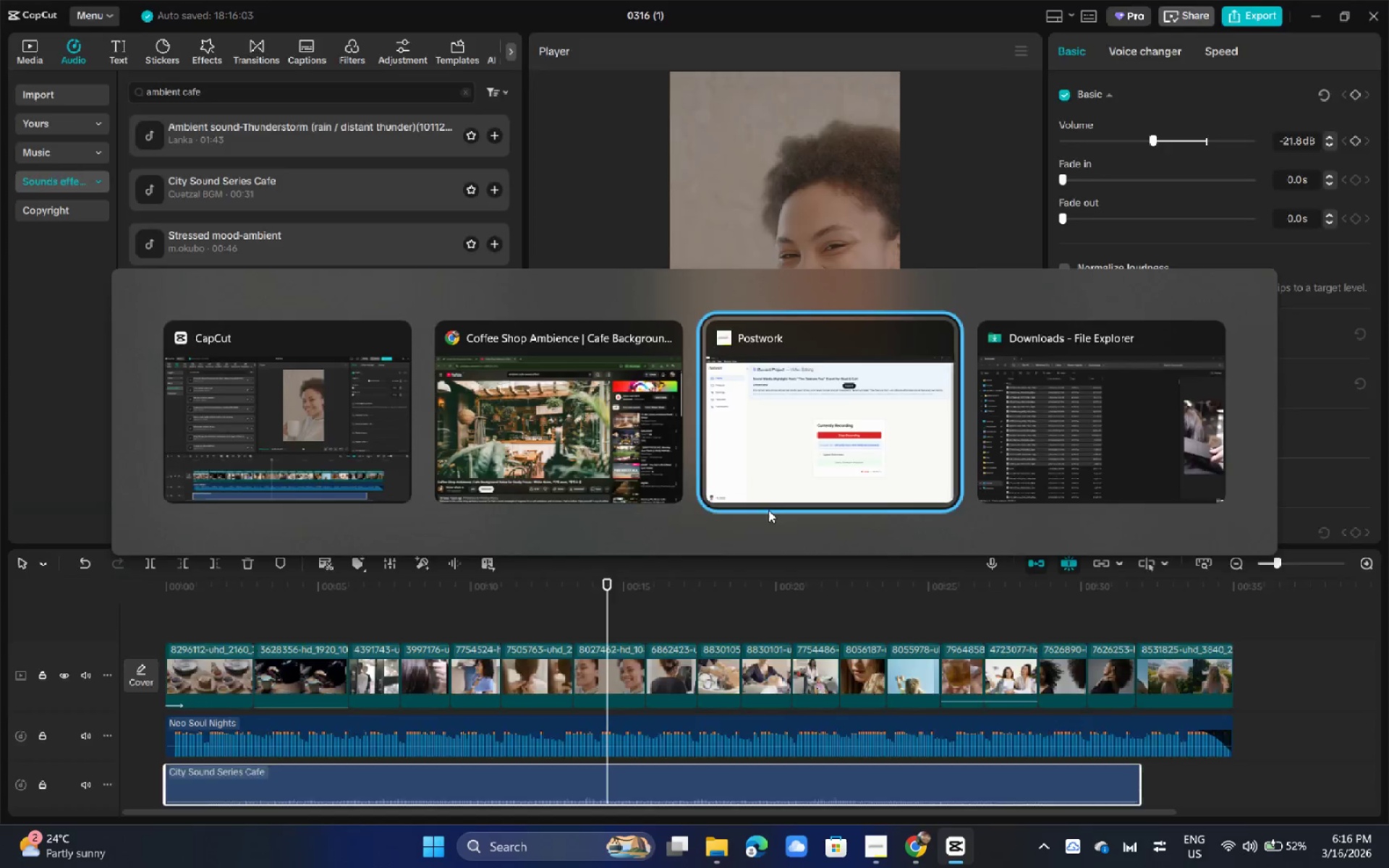 
key(Alt+AltLeft)